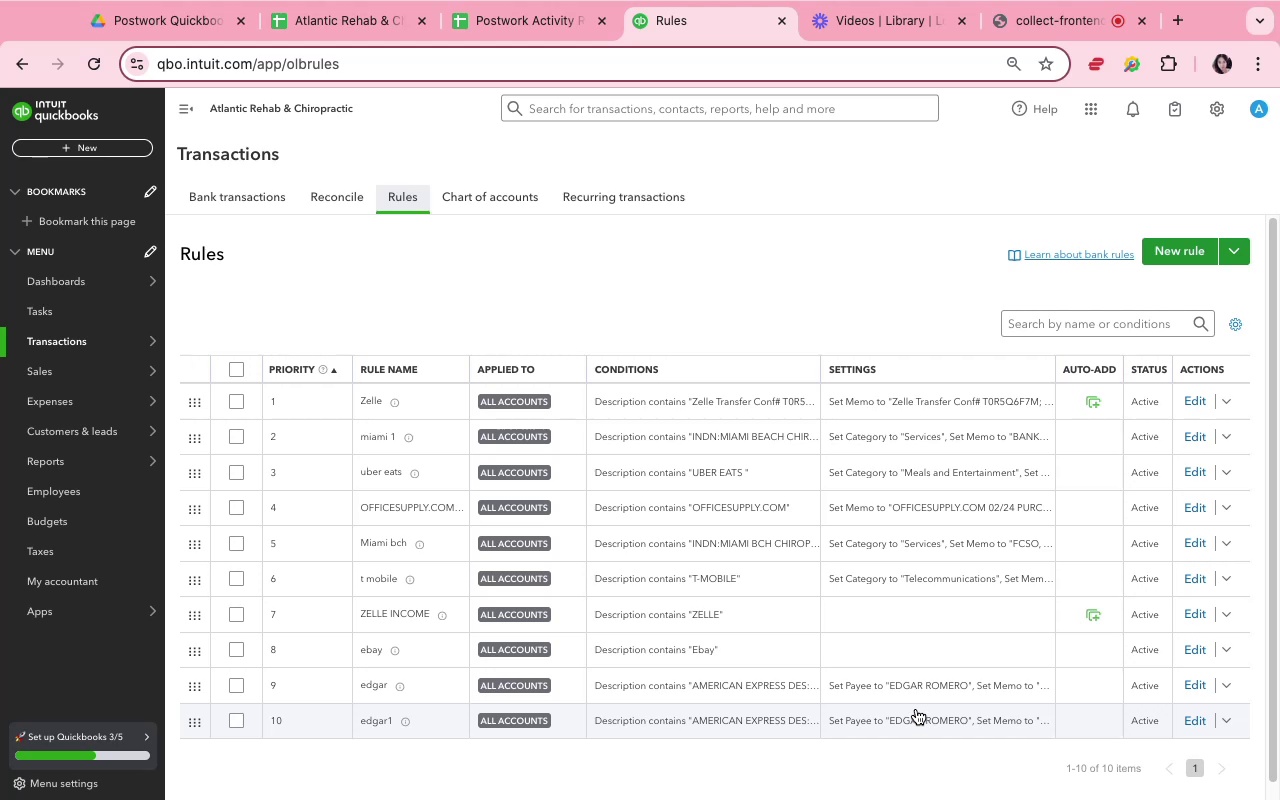 
left_click([914, 690])
 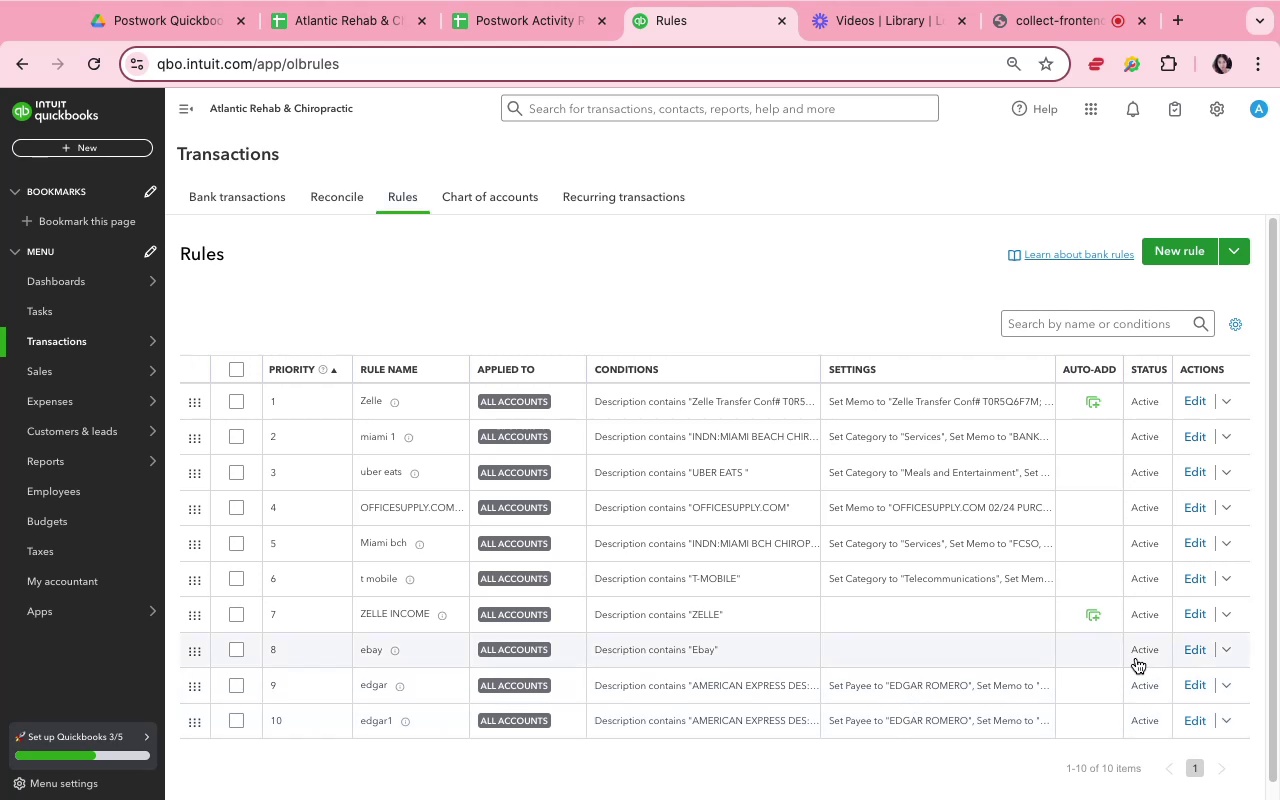 
left_click([1190, 683])
 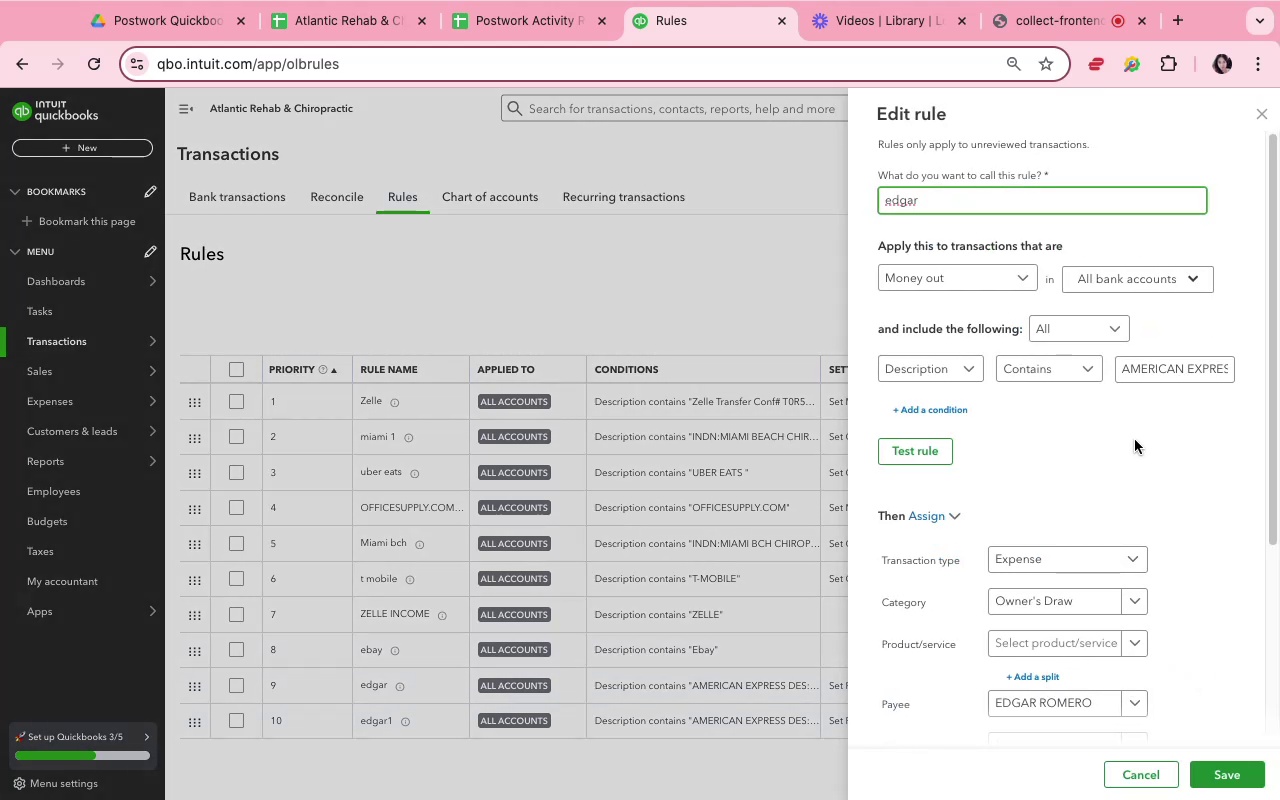 
left_click([1148, 378])
 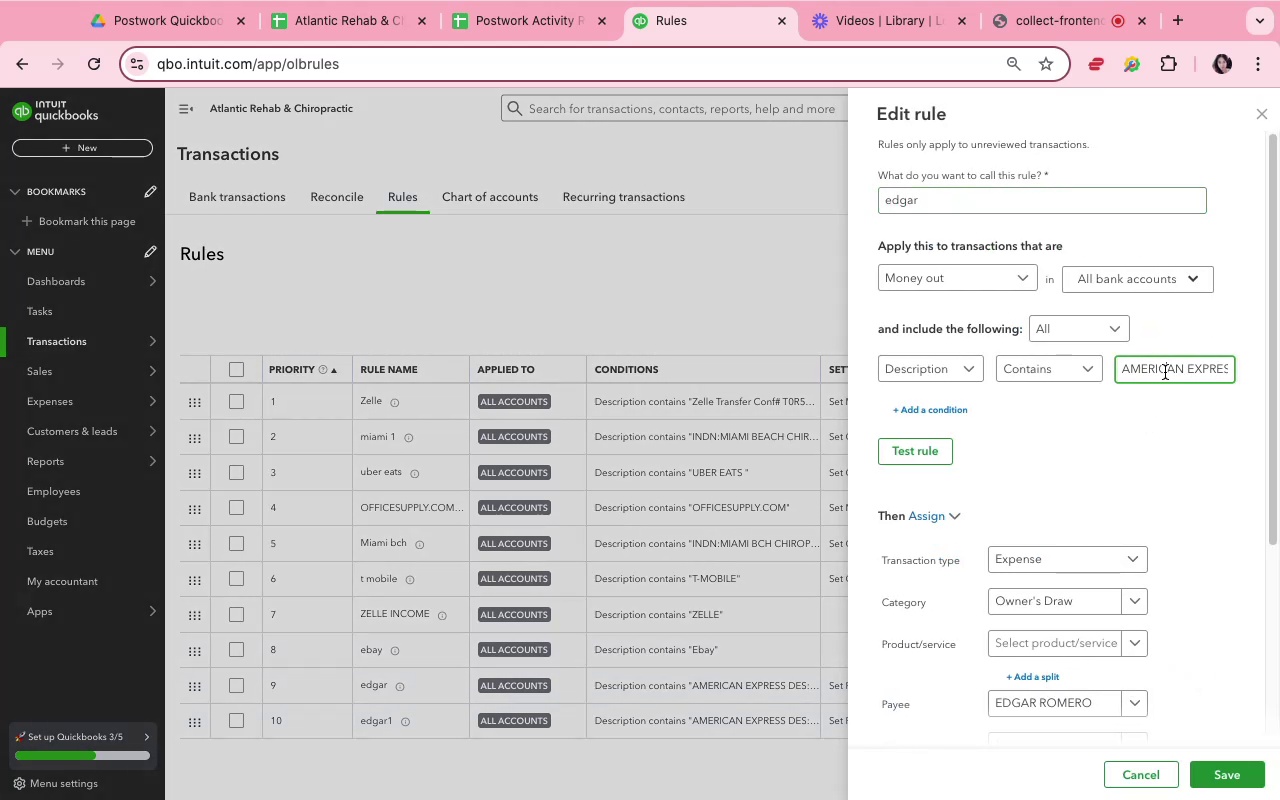 
left_click_drag(start_coordinate=[1172, 370], to_coordinate=[1135, 375])
 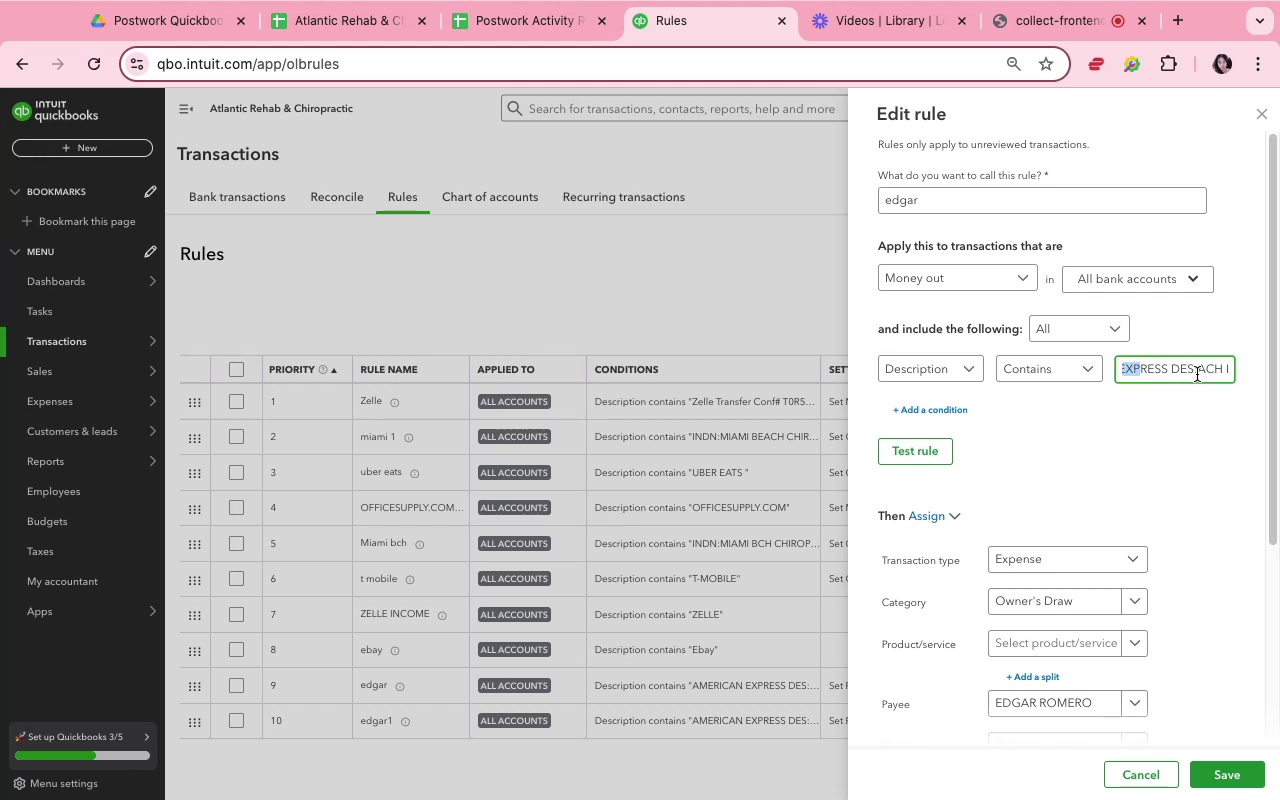 
left_click([1200, 374])
 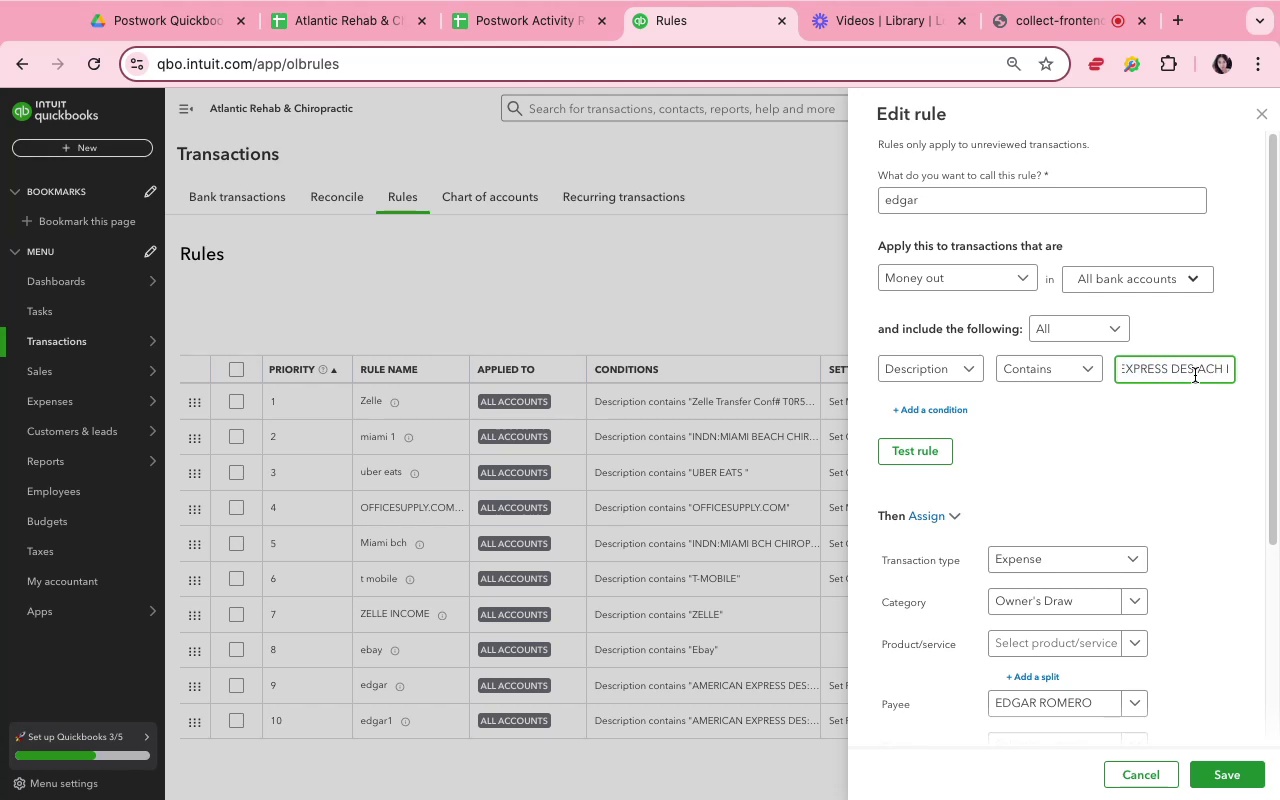 
wait(7.06)
 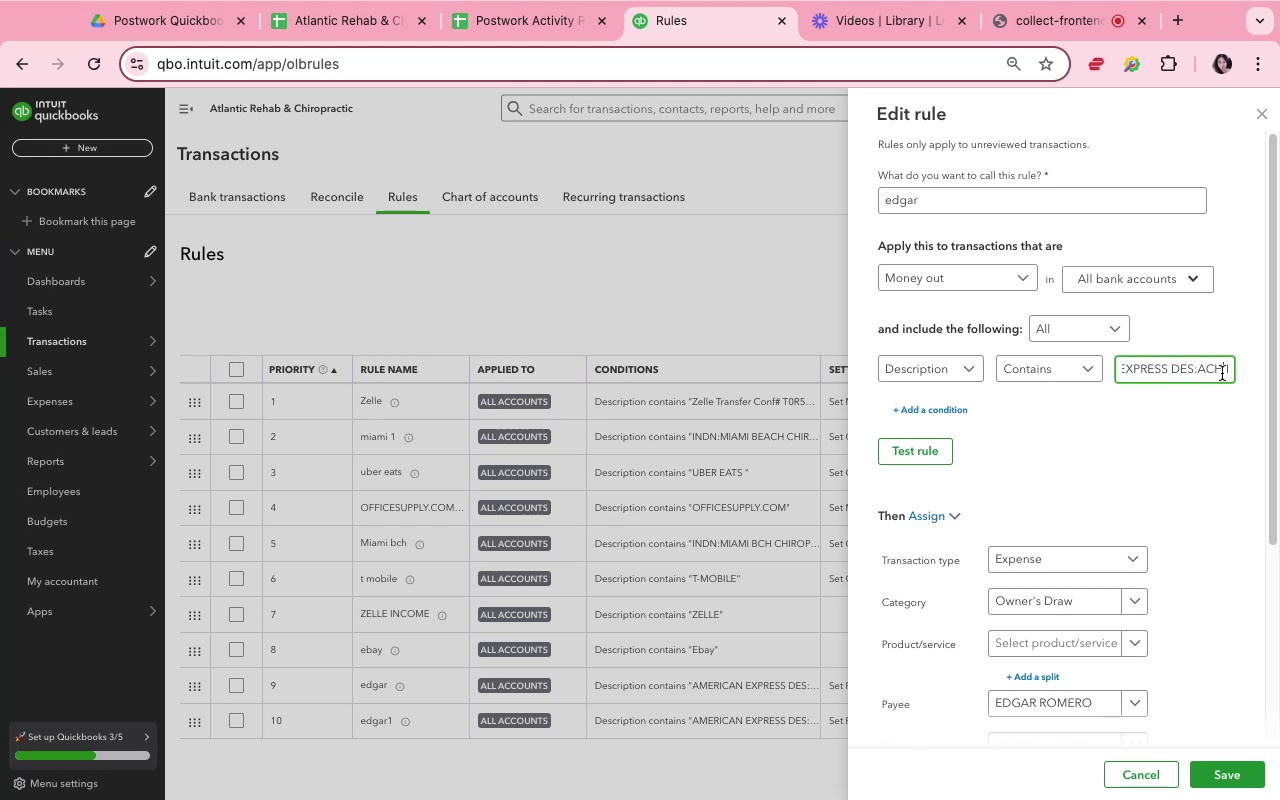 
key(ArrowRight)
 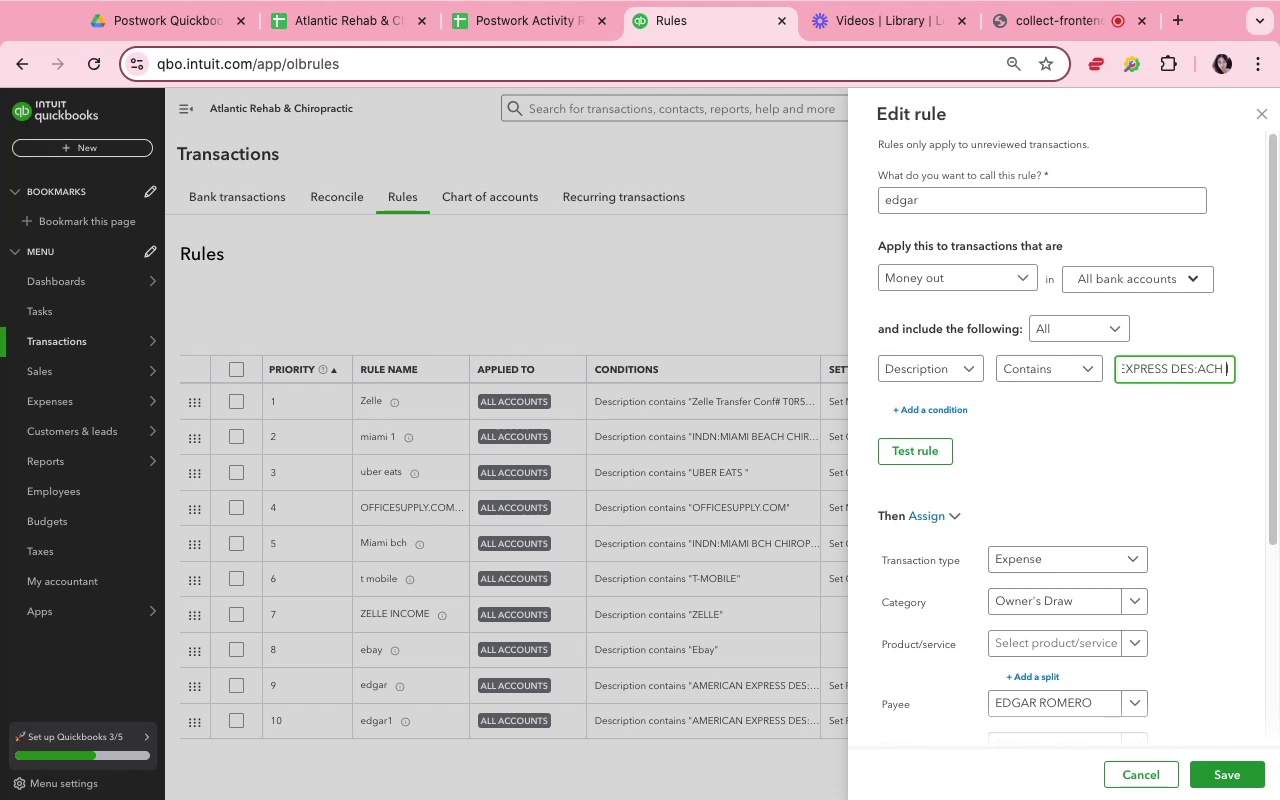 
key(ArrowRight)
 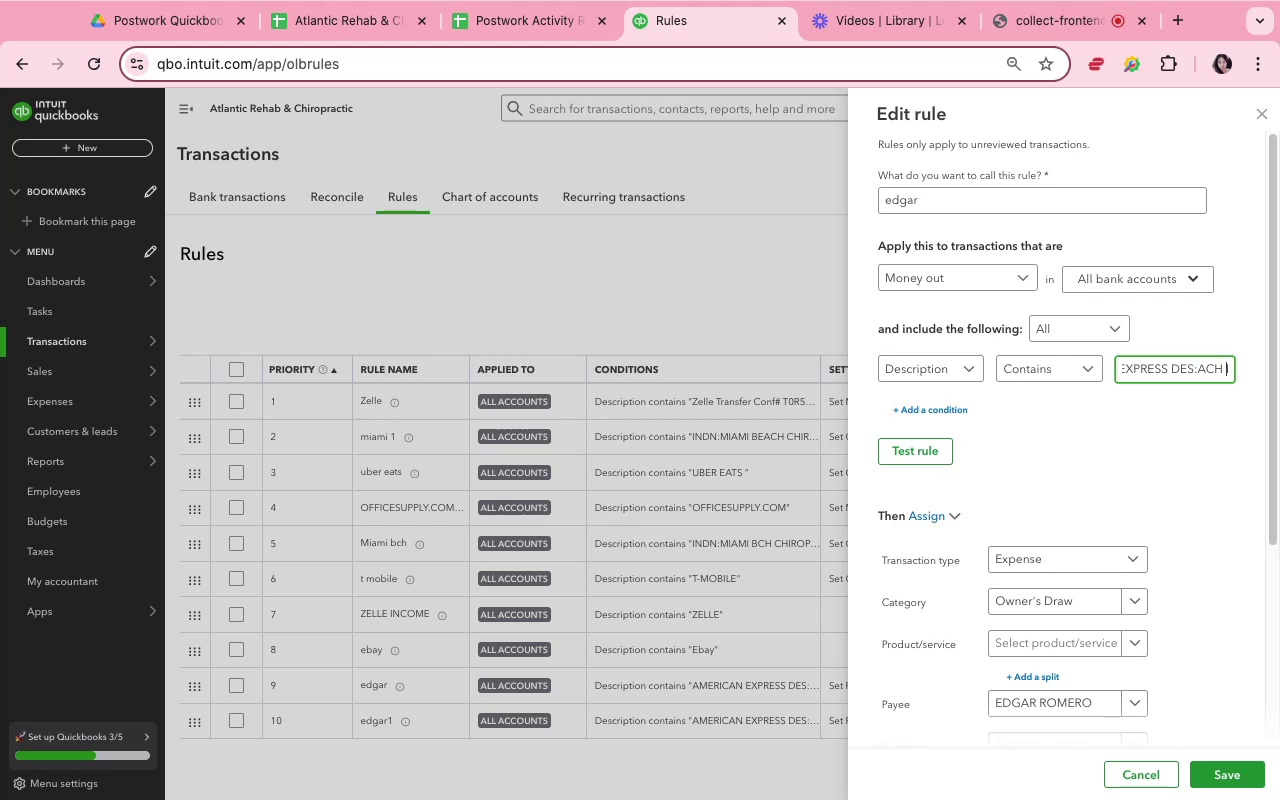 
key(ArrowRight)
 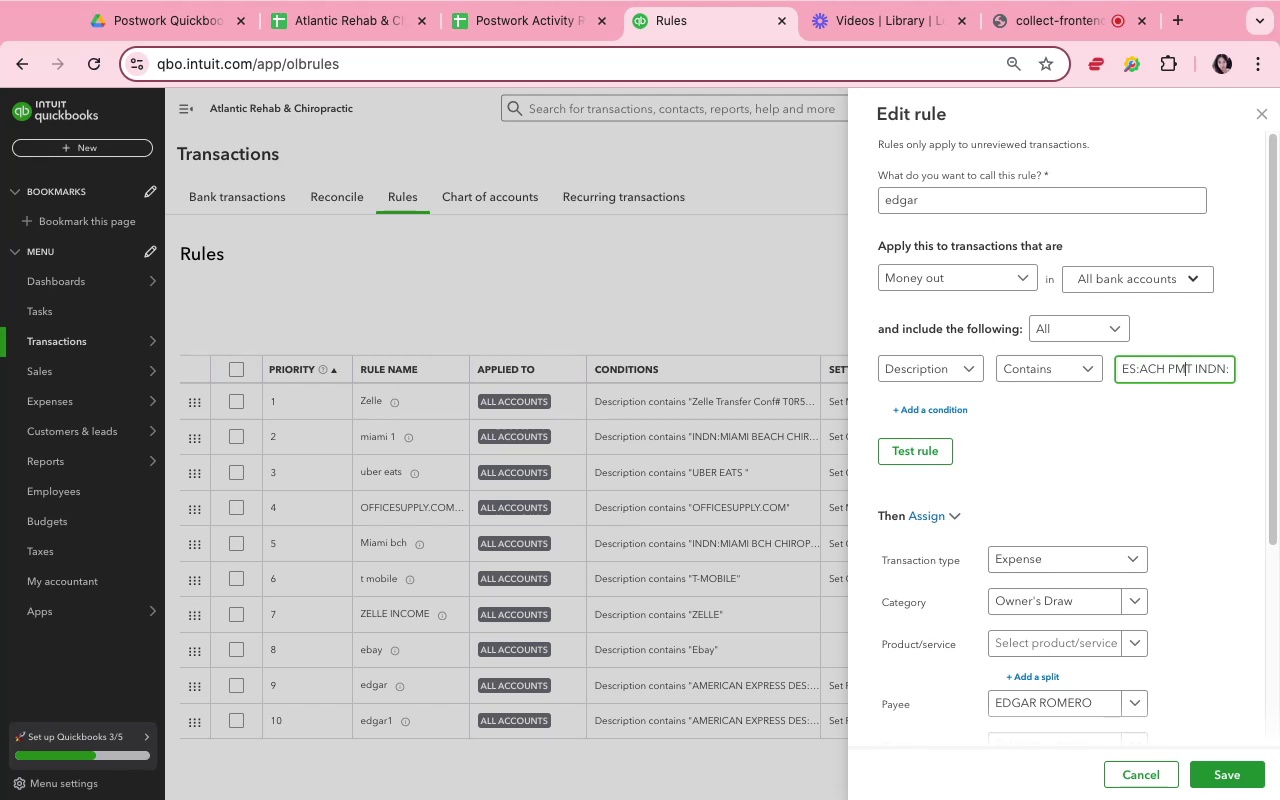 
key(ArrowRight)
 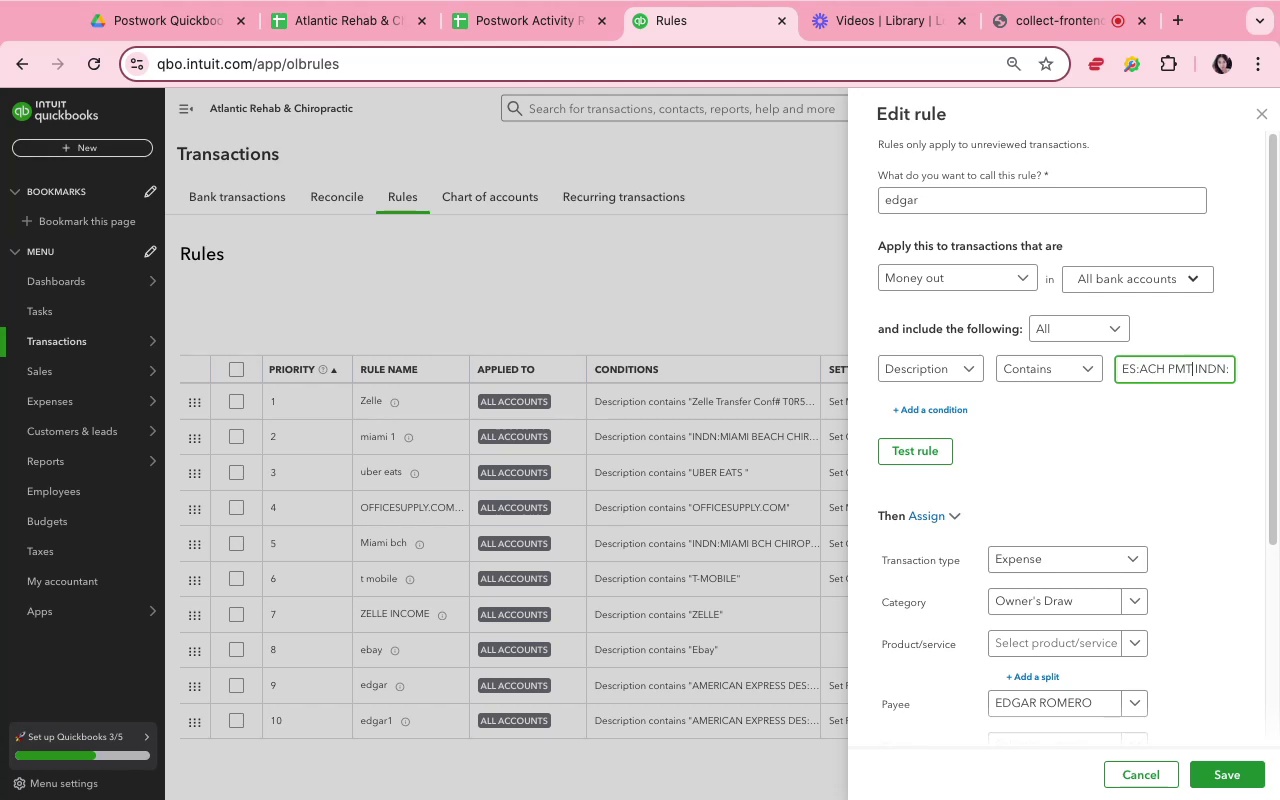 
key(ArrowRight)
 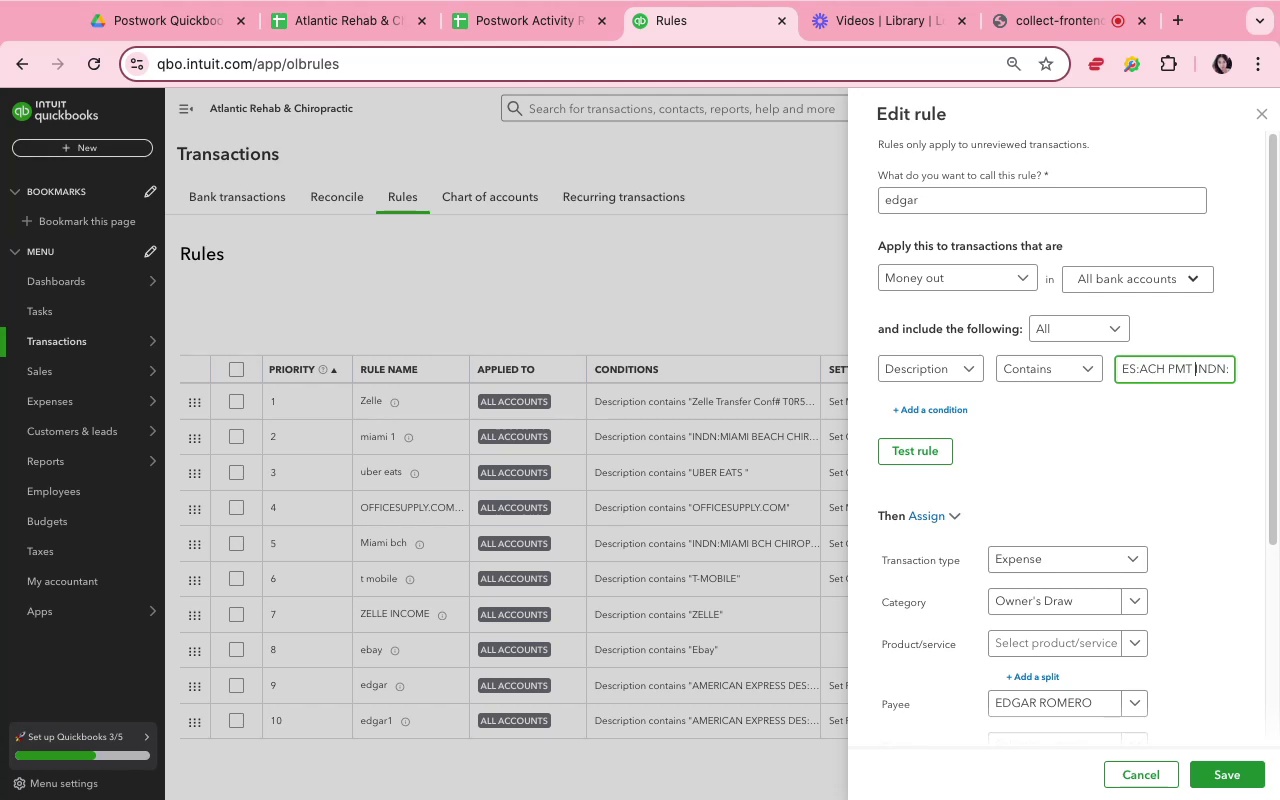 
key(ArrowRight)
 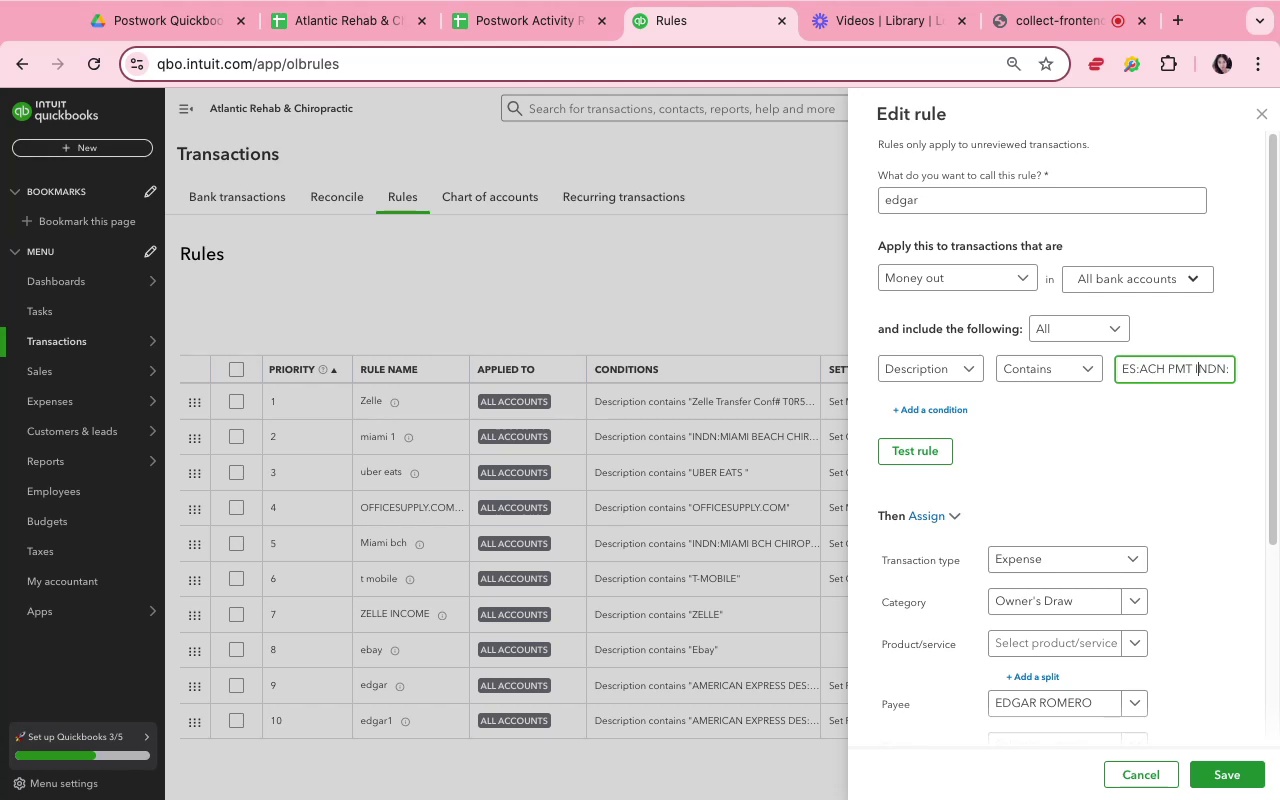 
key(ArrowRight)
 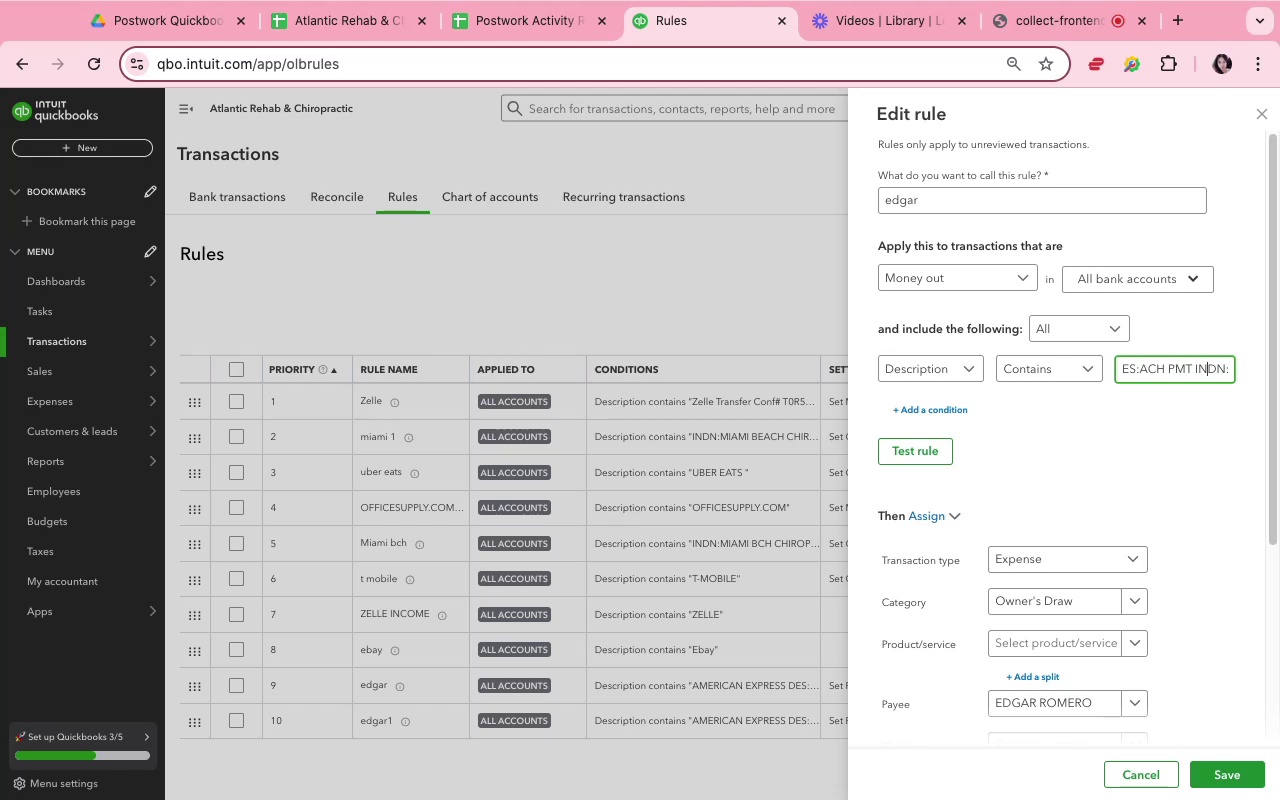 
key(ArrowRight)
 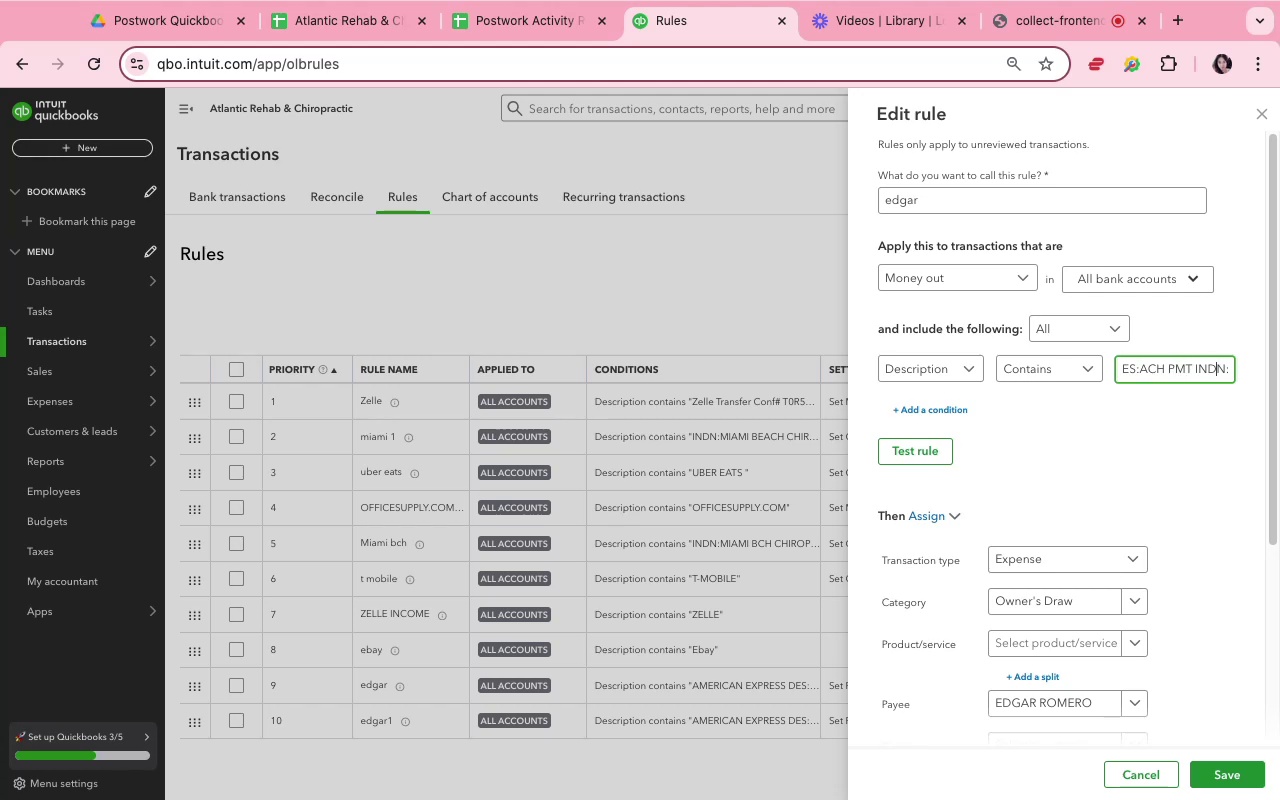 
key(ArrowRight)
 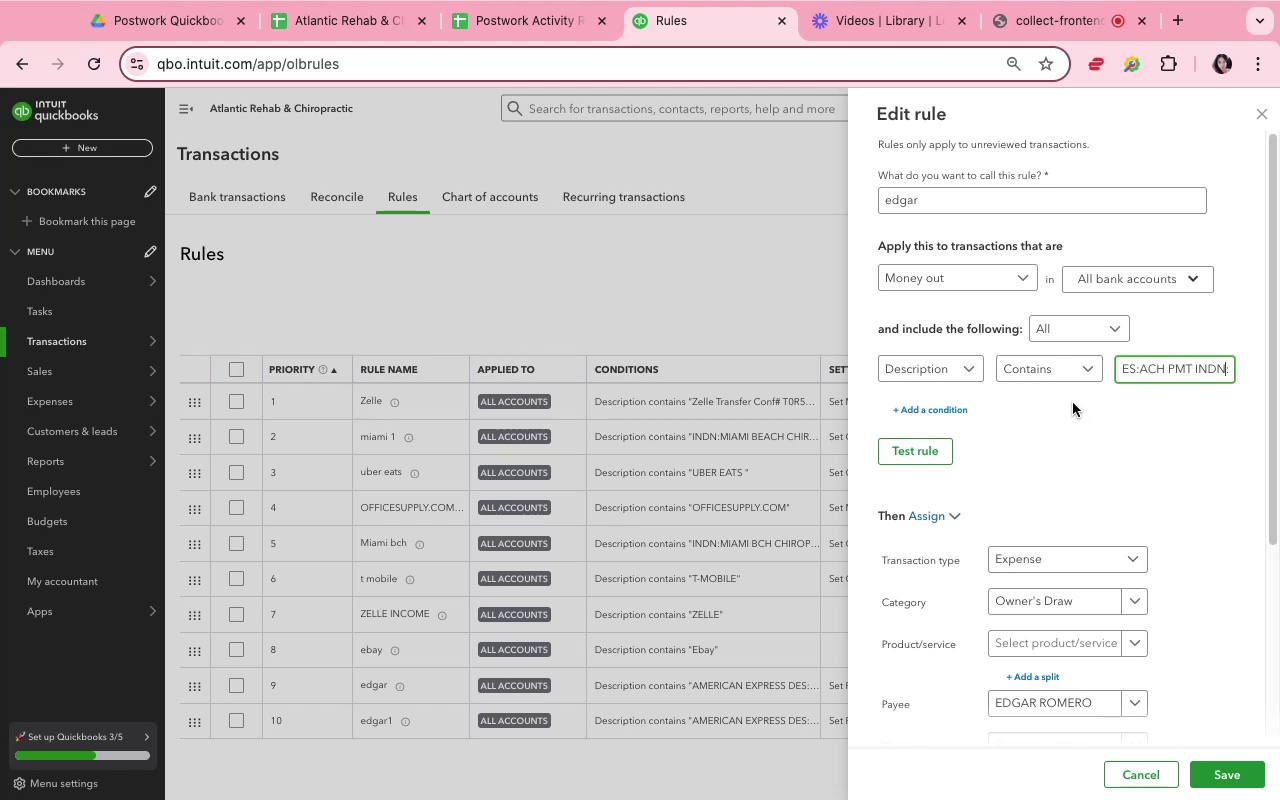 
mouse_move([1096, 338])
 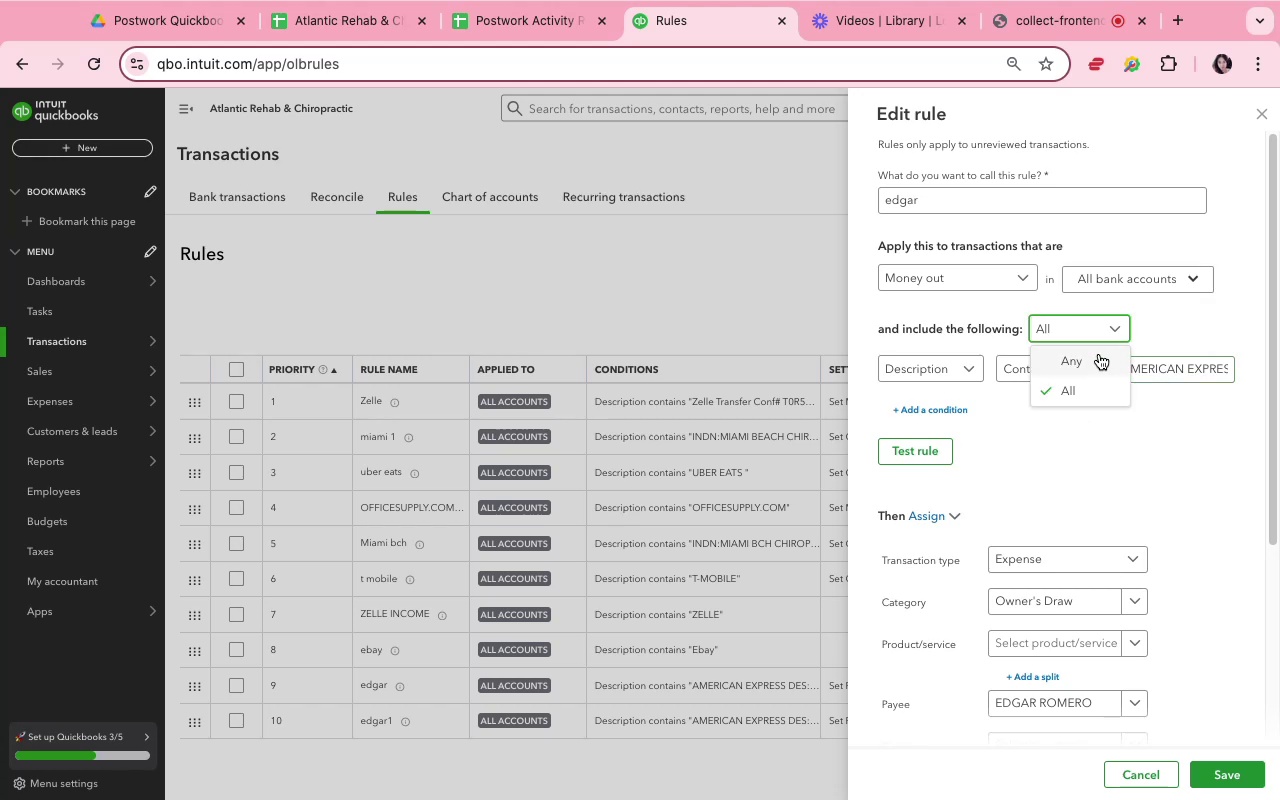 
left_click([1100, 355])
 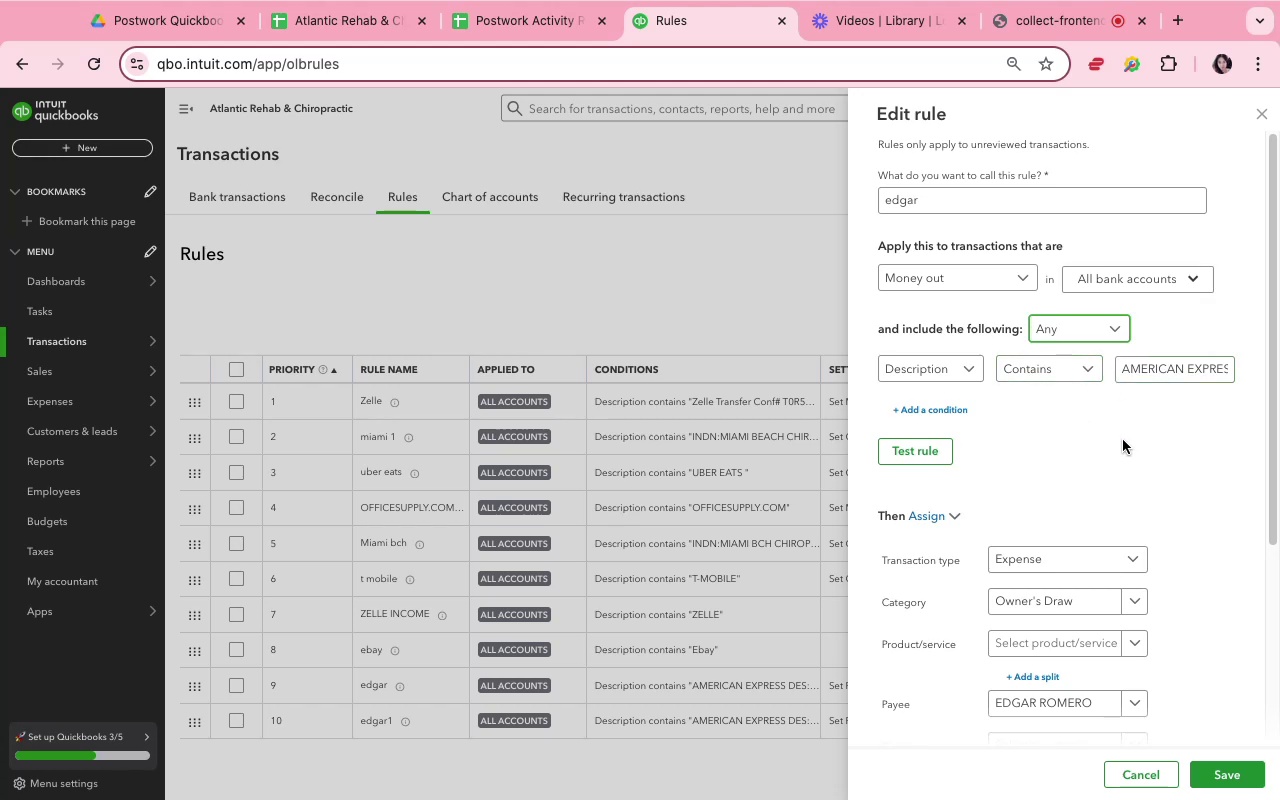 
left_click([1123, 440])
 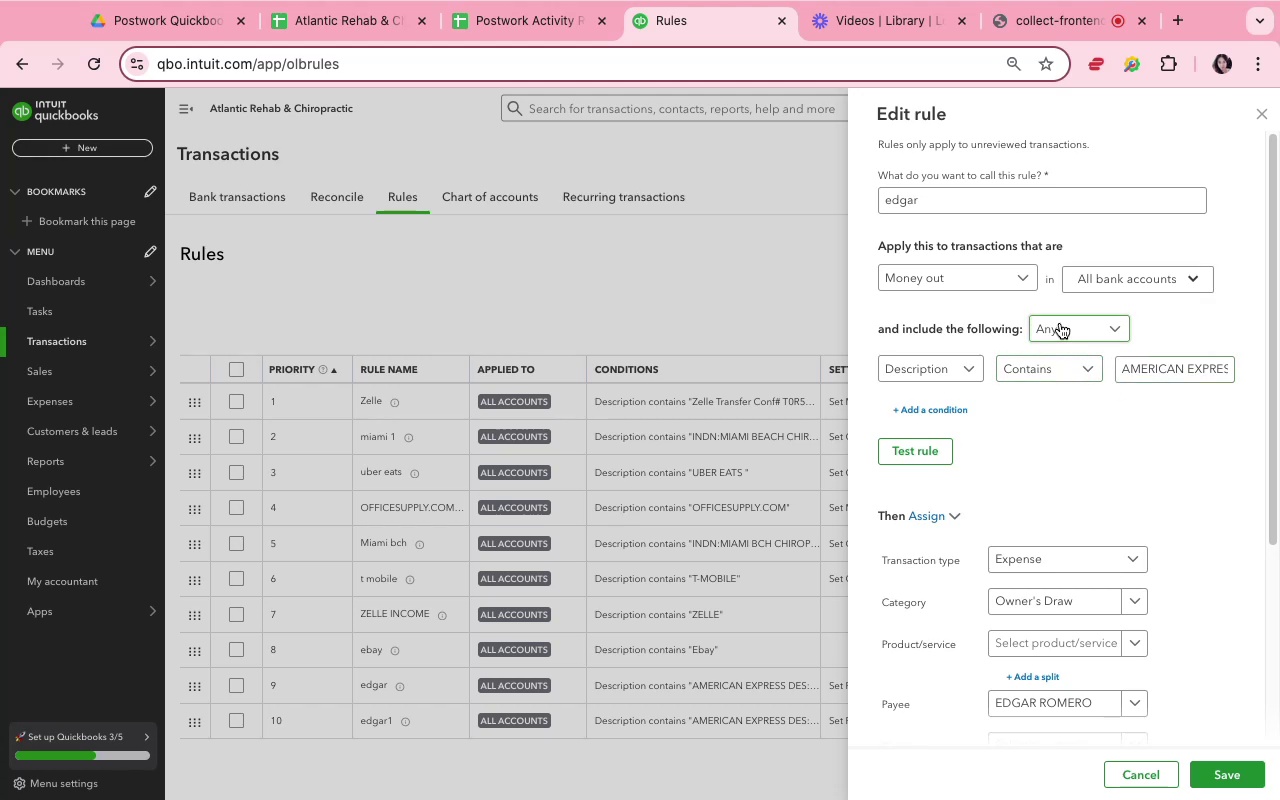 
left_click([1058, 322])
 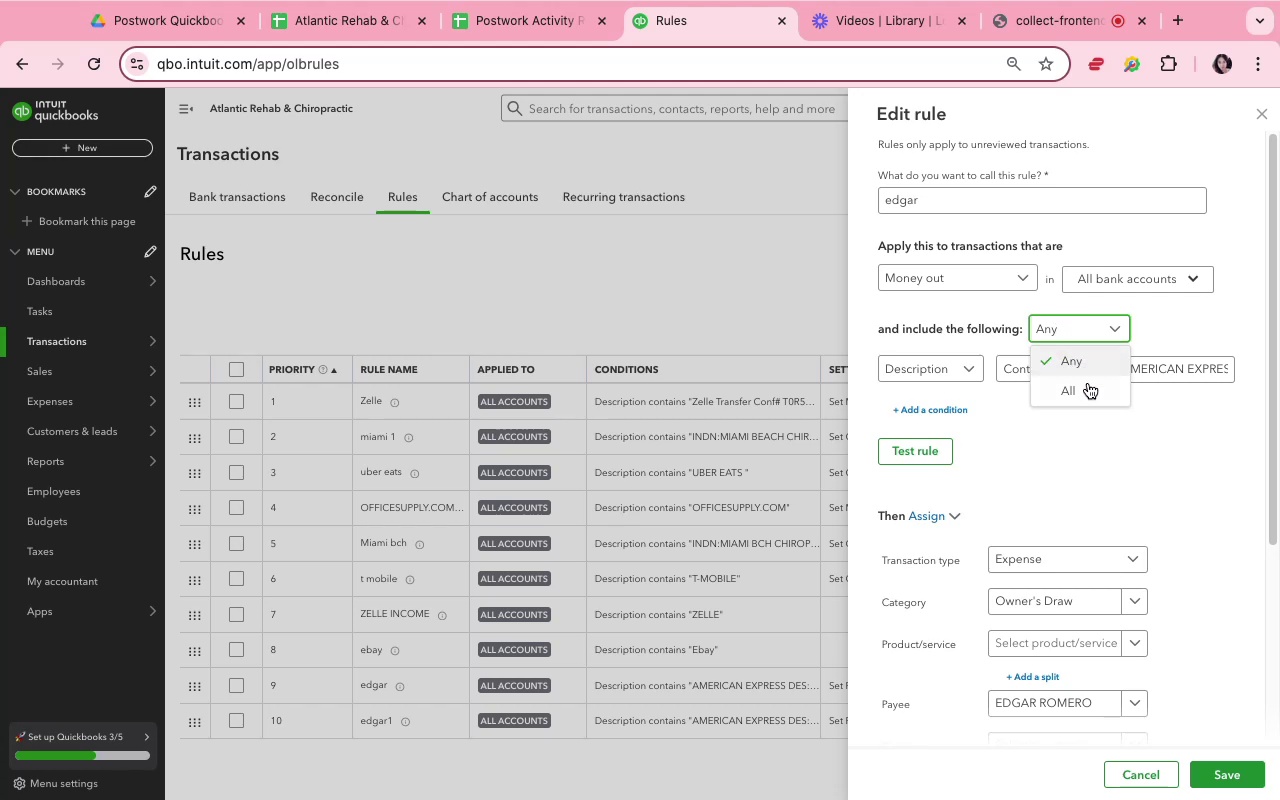 
left_click([1089, 388])
 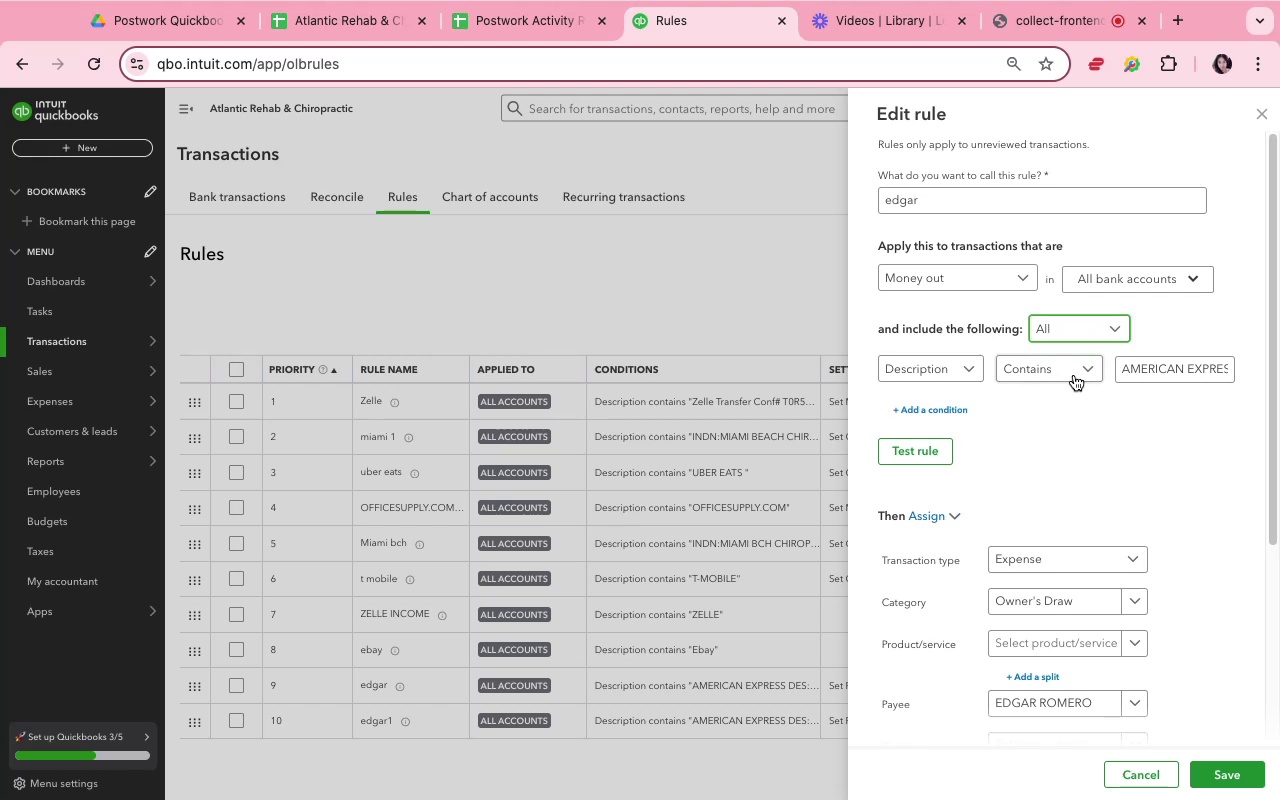 
left_click([1073, 372])
 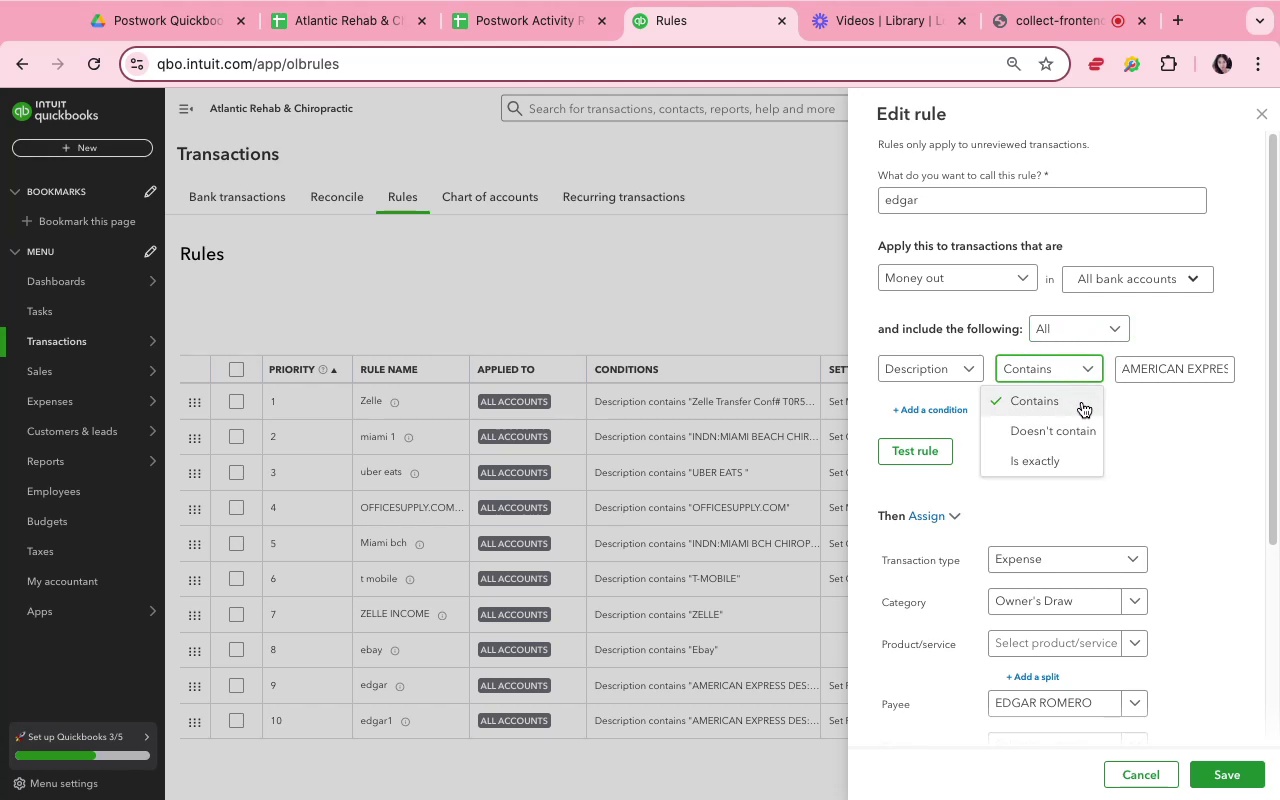 
wait(6.79)
 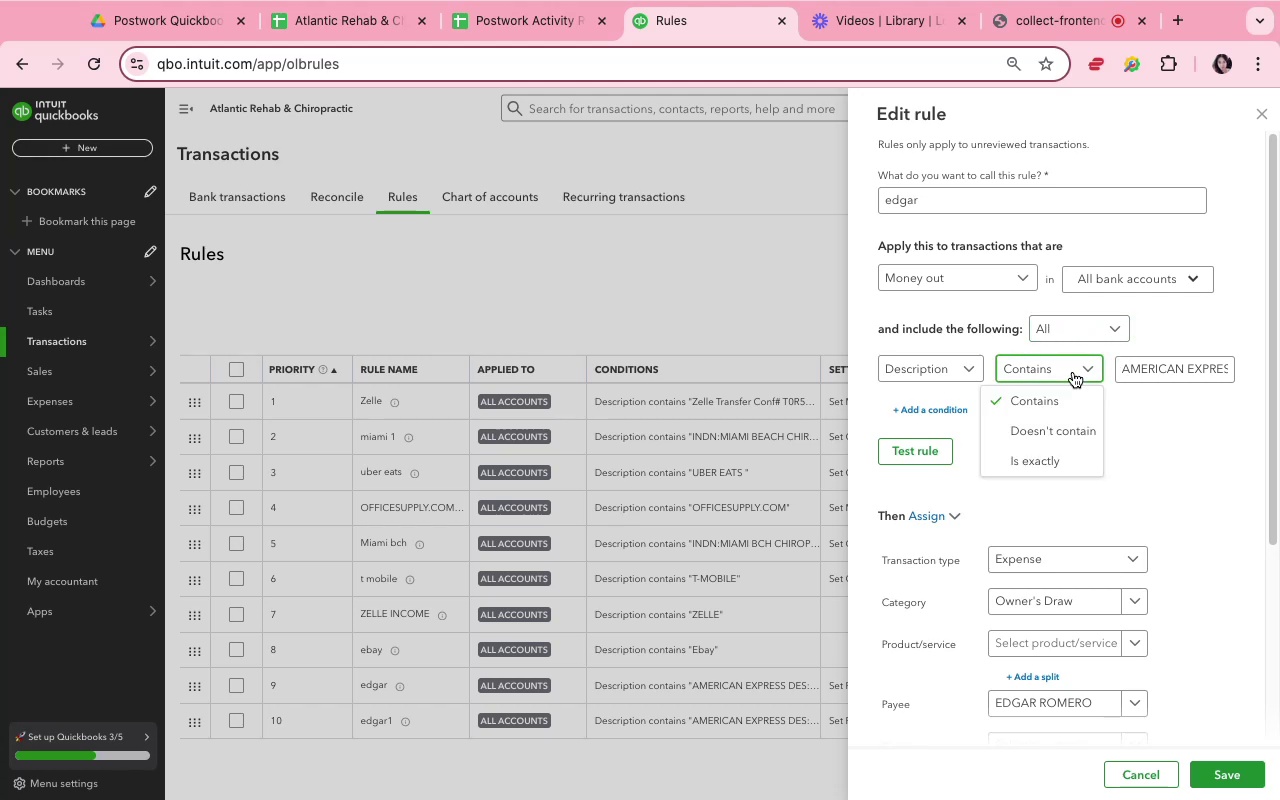 
left_click([1082, 402])
 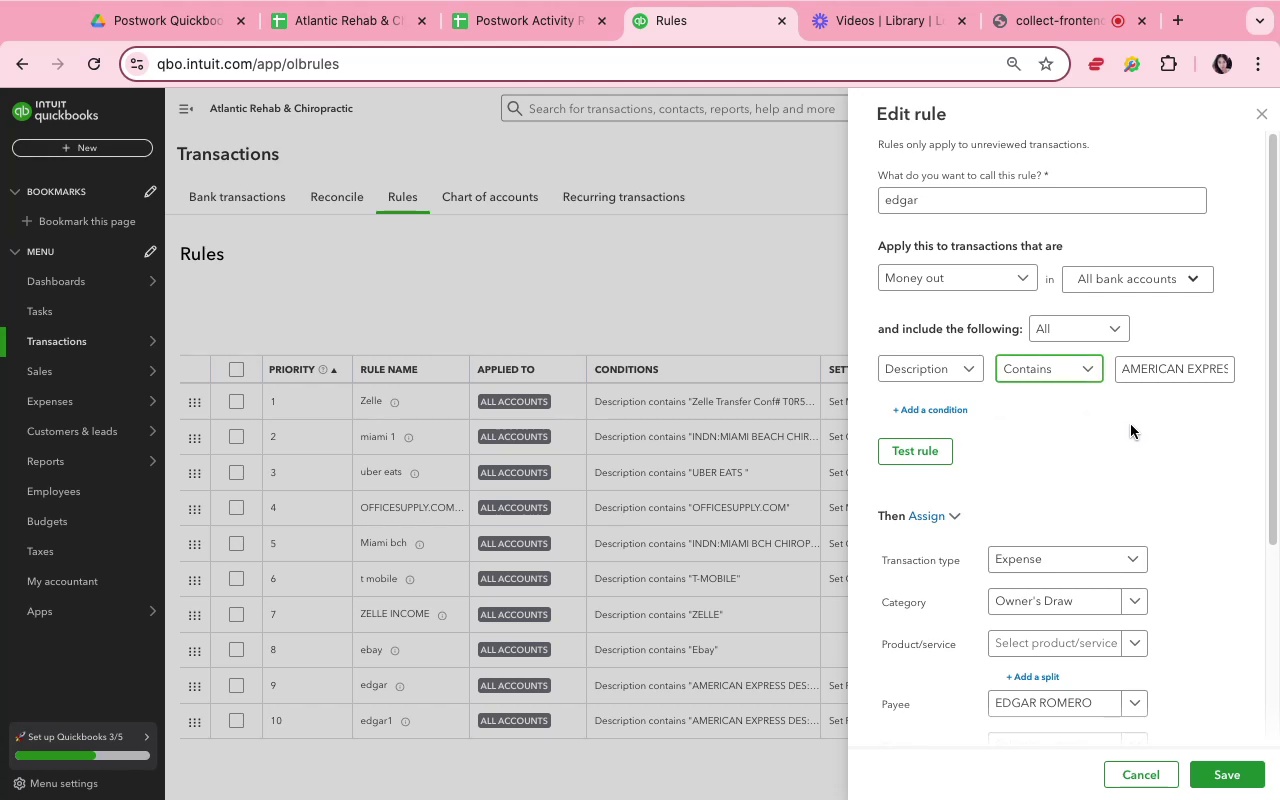 
left_click([1060, 373])
 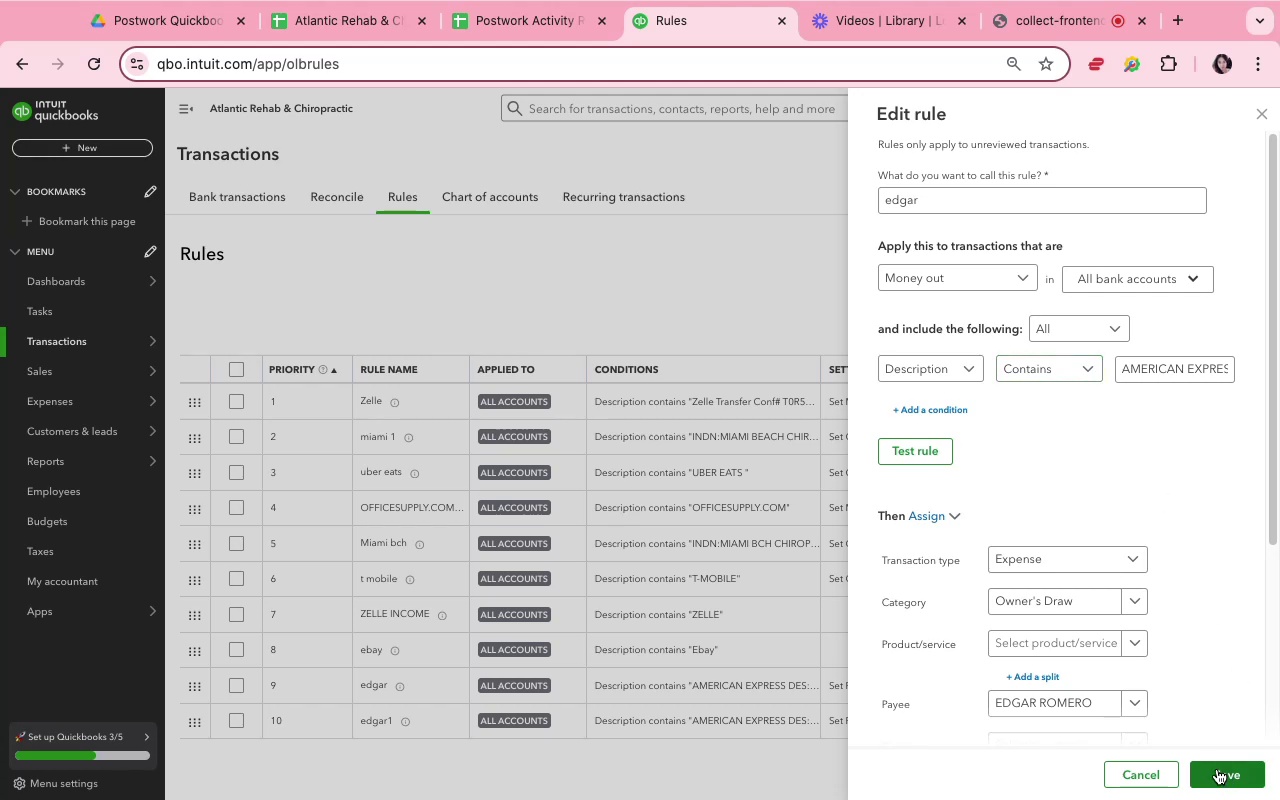 
left_click([1211, 780])
 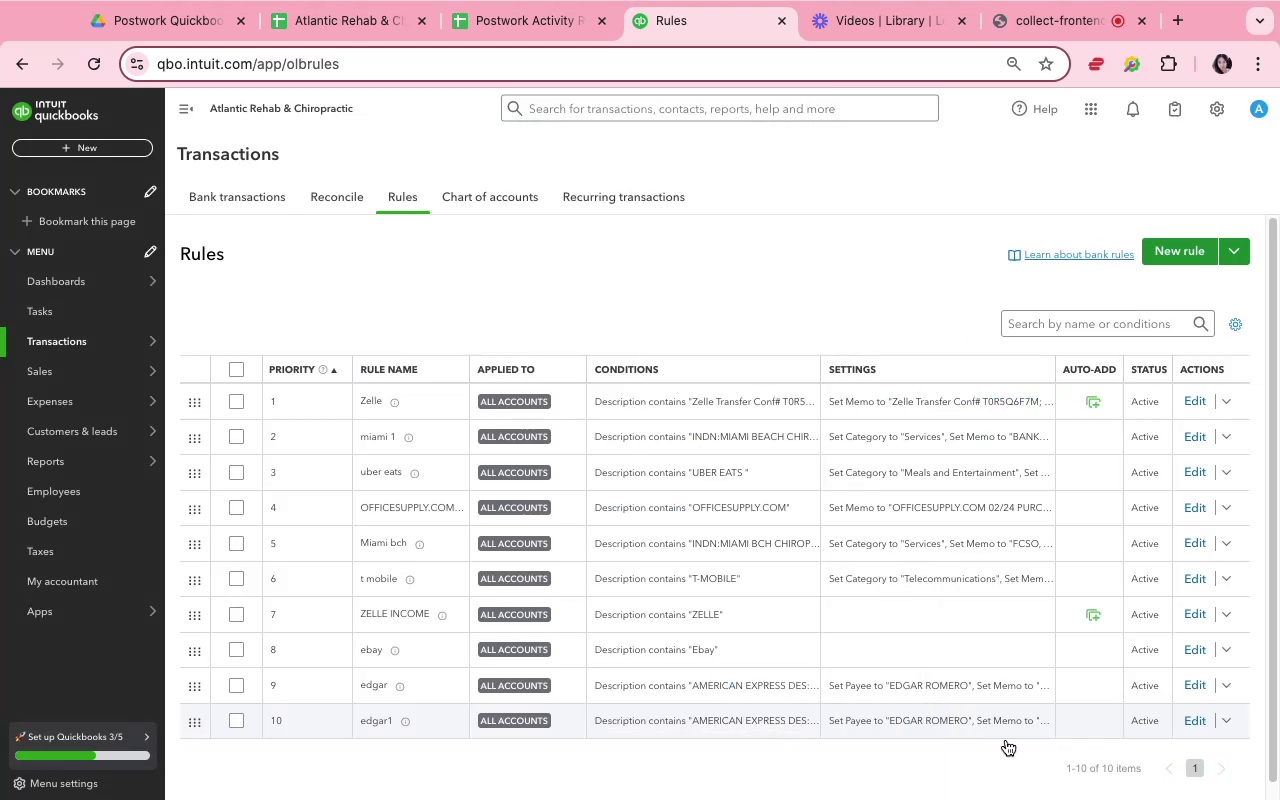 
left_click([1225, 722])
 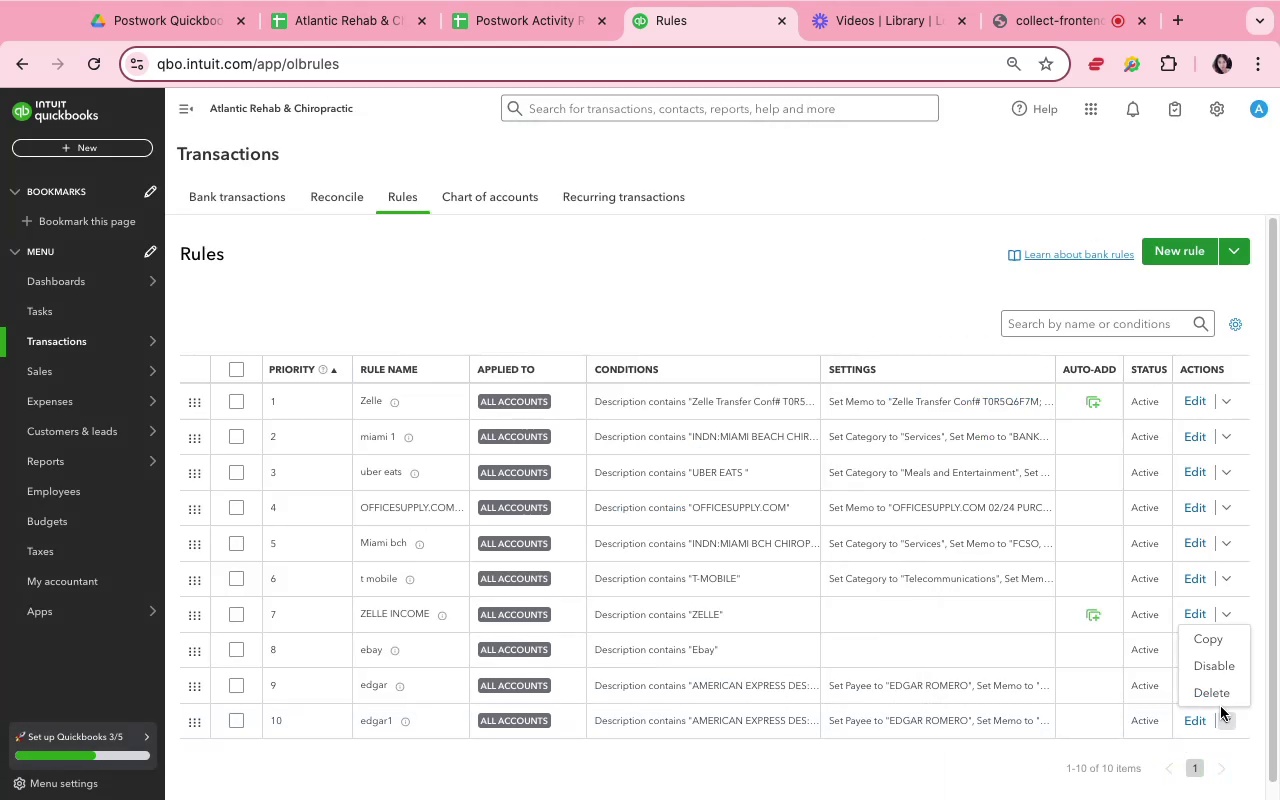 
left_click([1219, 699])
 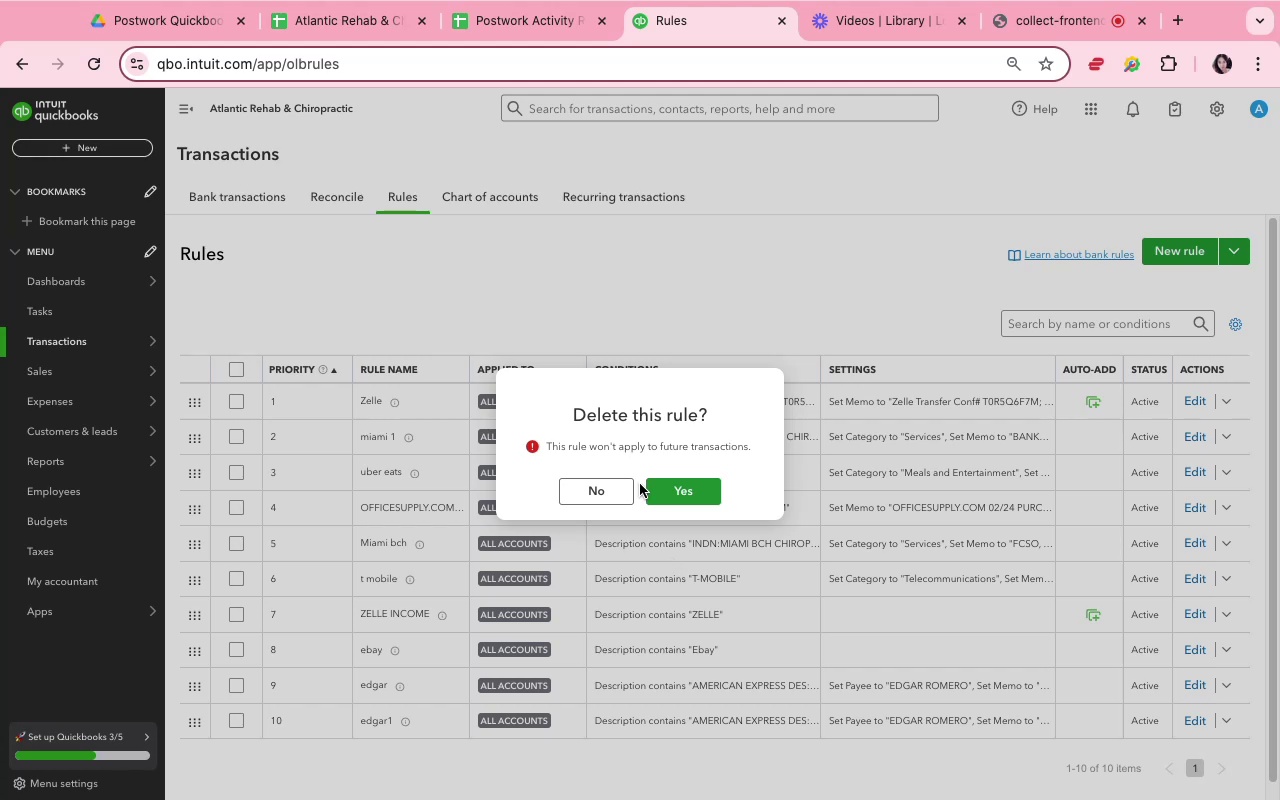 
left_click([678, 495])
 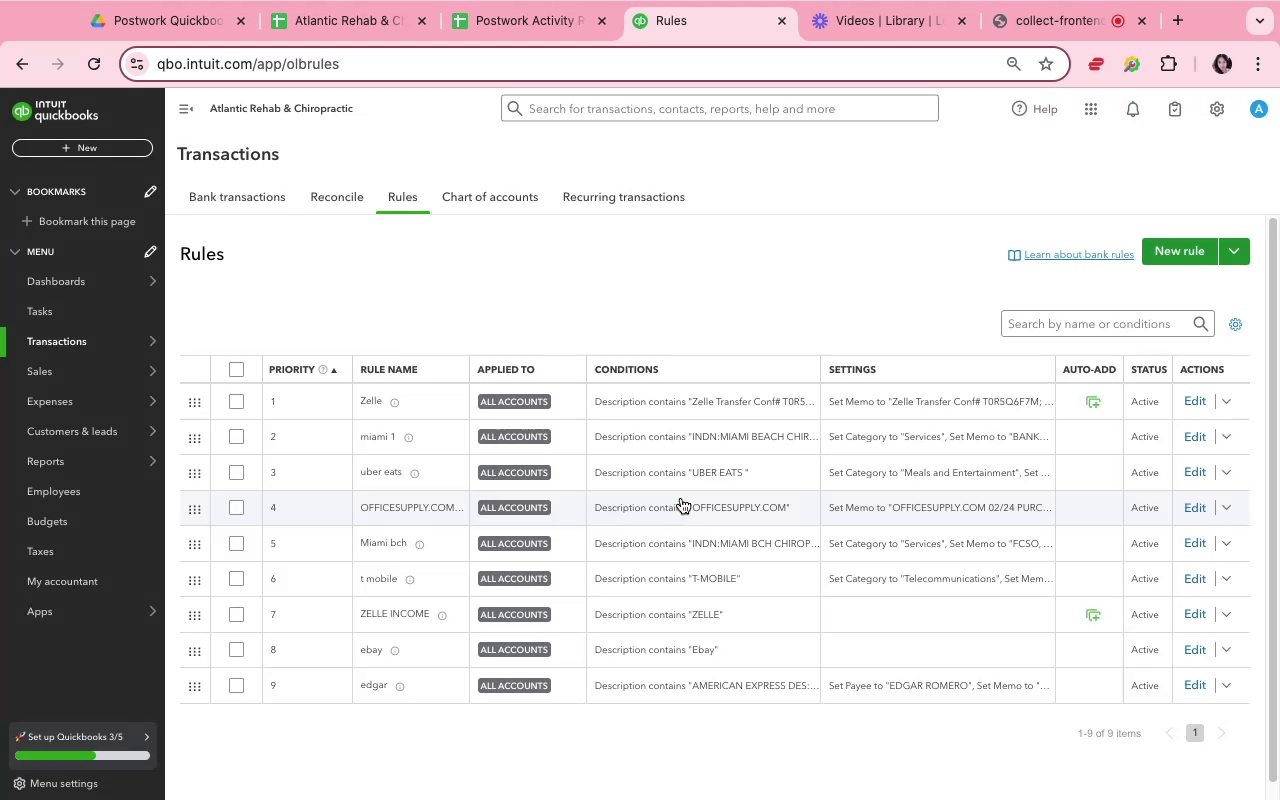 
wait(11.35)
 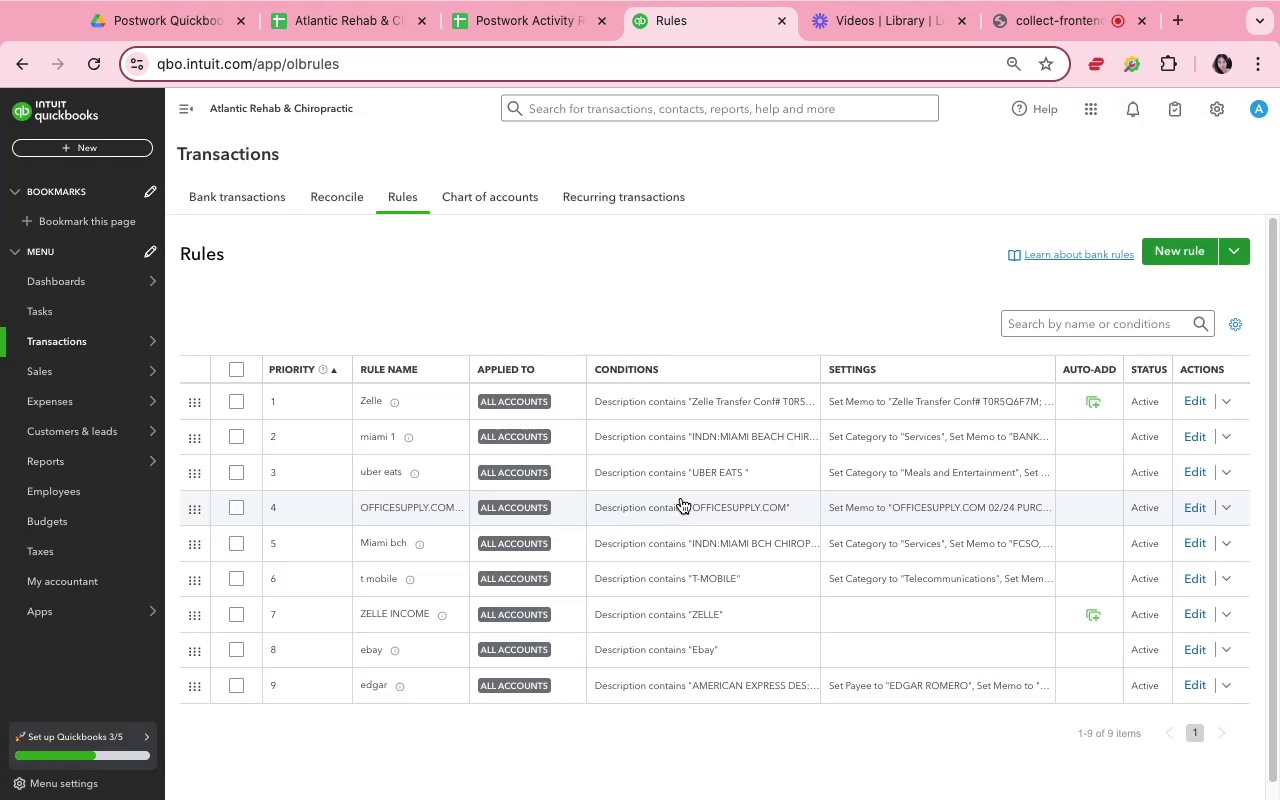 
left_click([986, 396])
 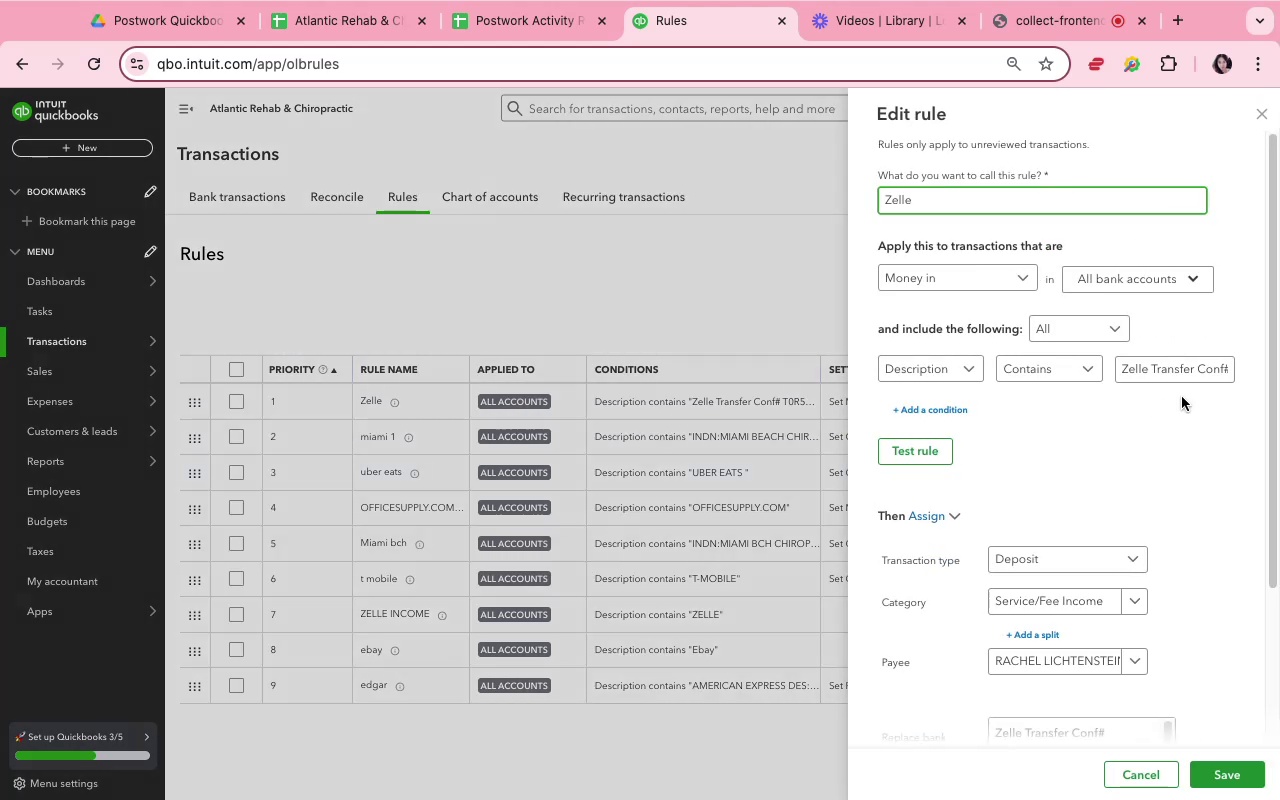 
wait(5.5)
 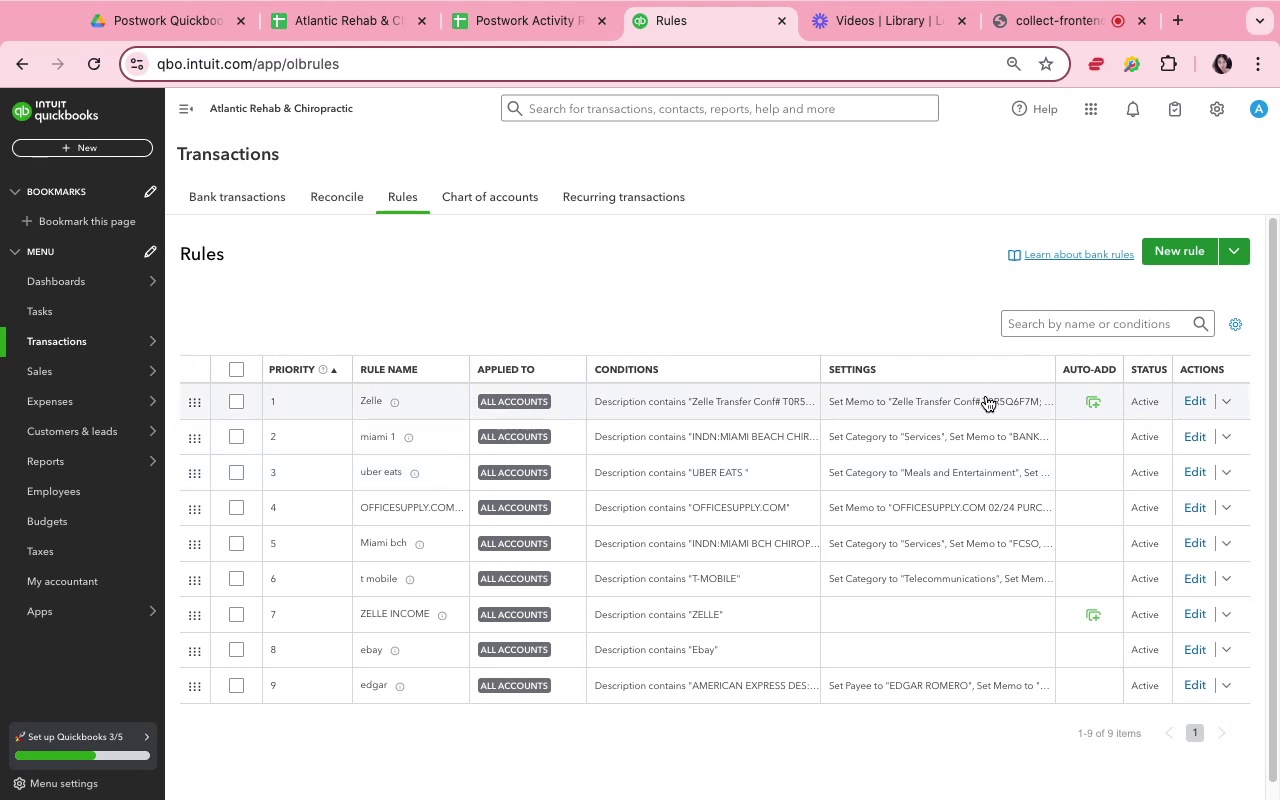 
left_click([1170, 372])
 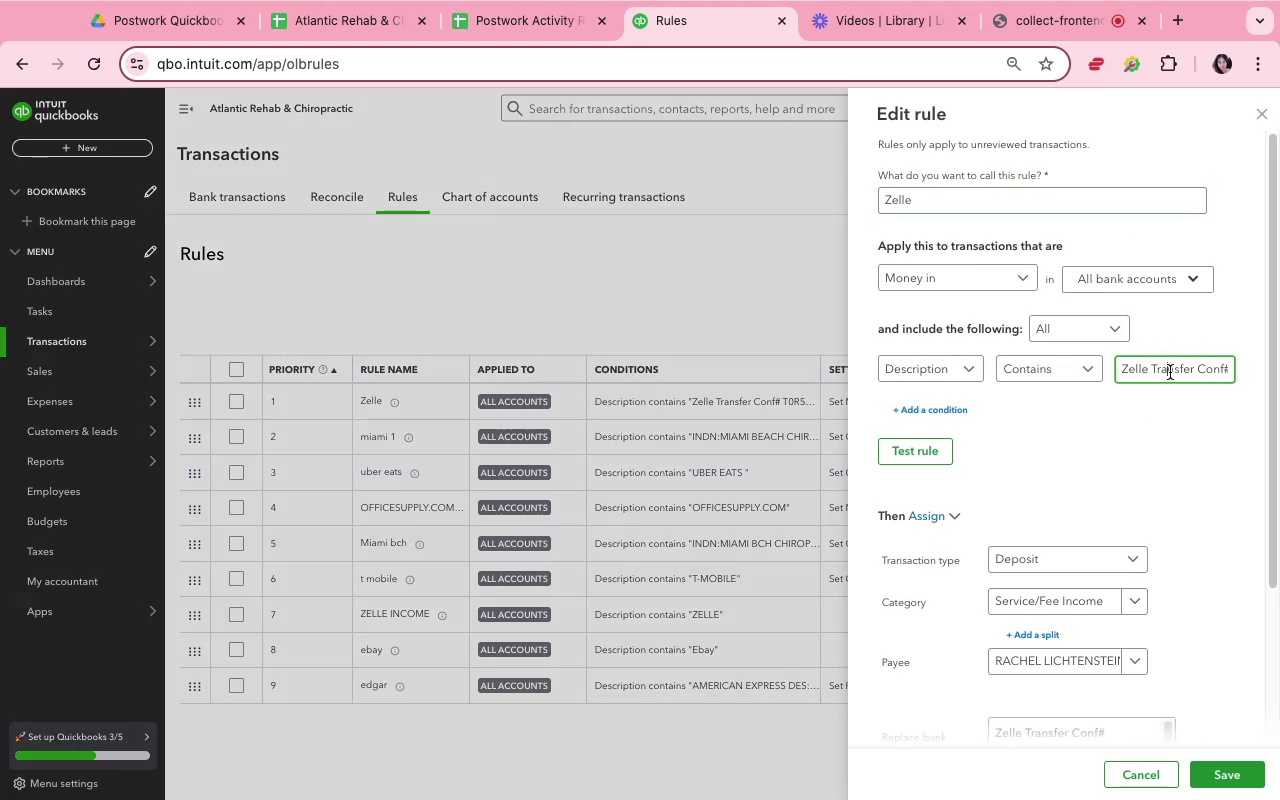 
left_click_drag(start_coordinate=[1170, 372], to_coordinate=[1204, 364])
 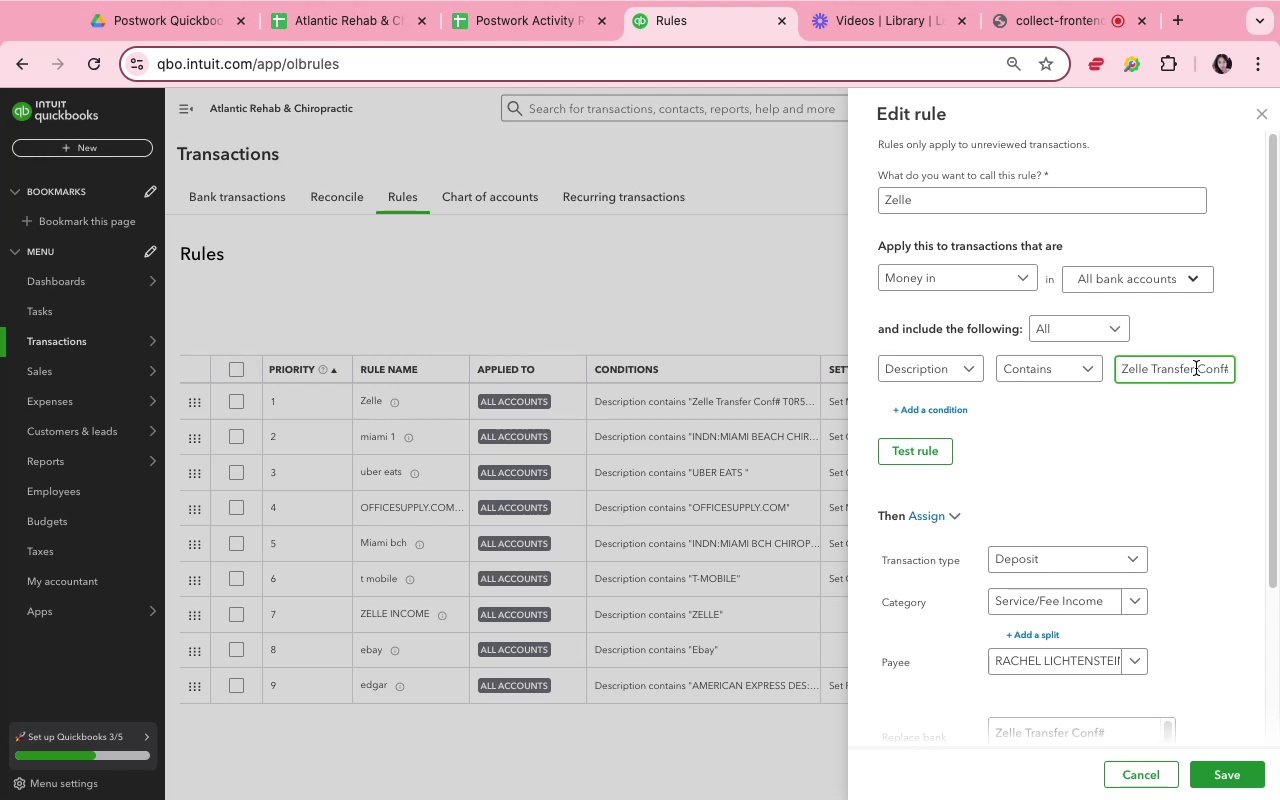 
hold_key(key=ArrowRight, duration=1.1)
 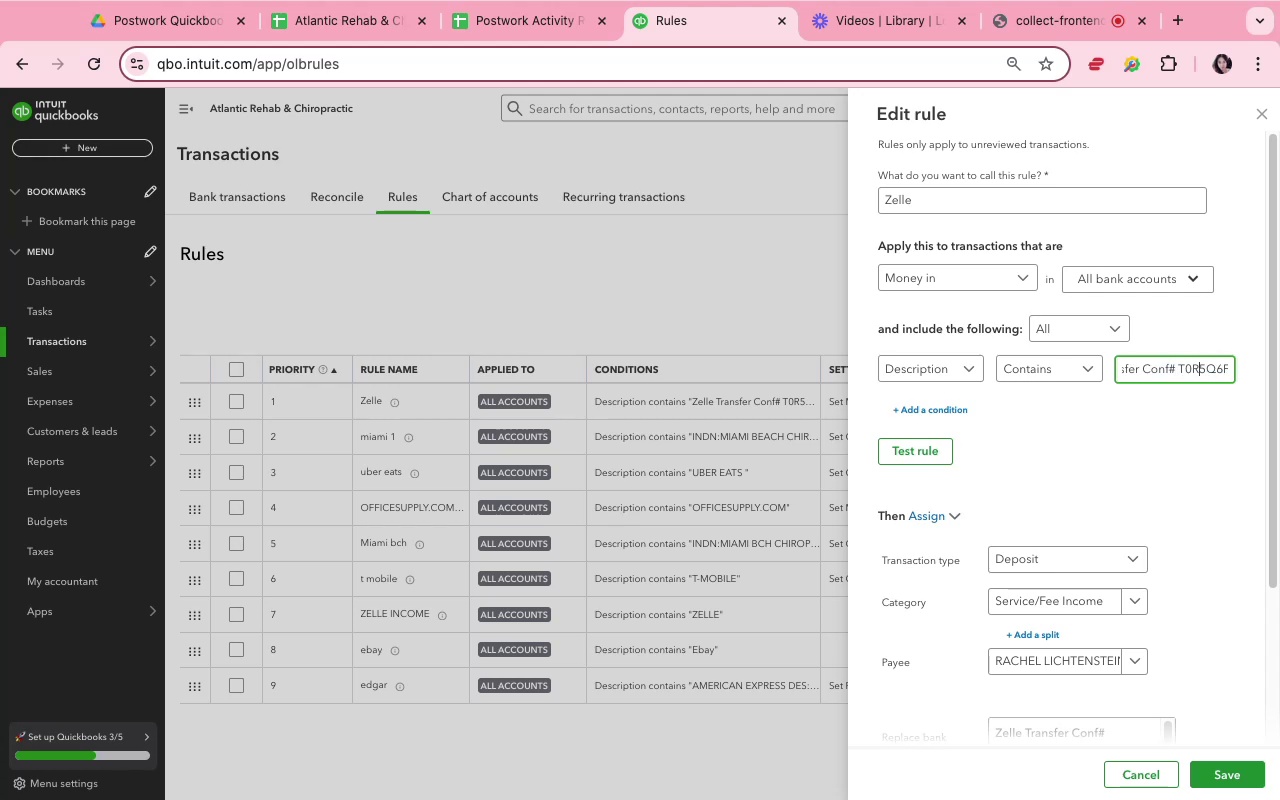 
key(ArrowRight)
 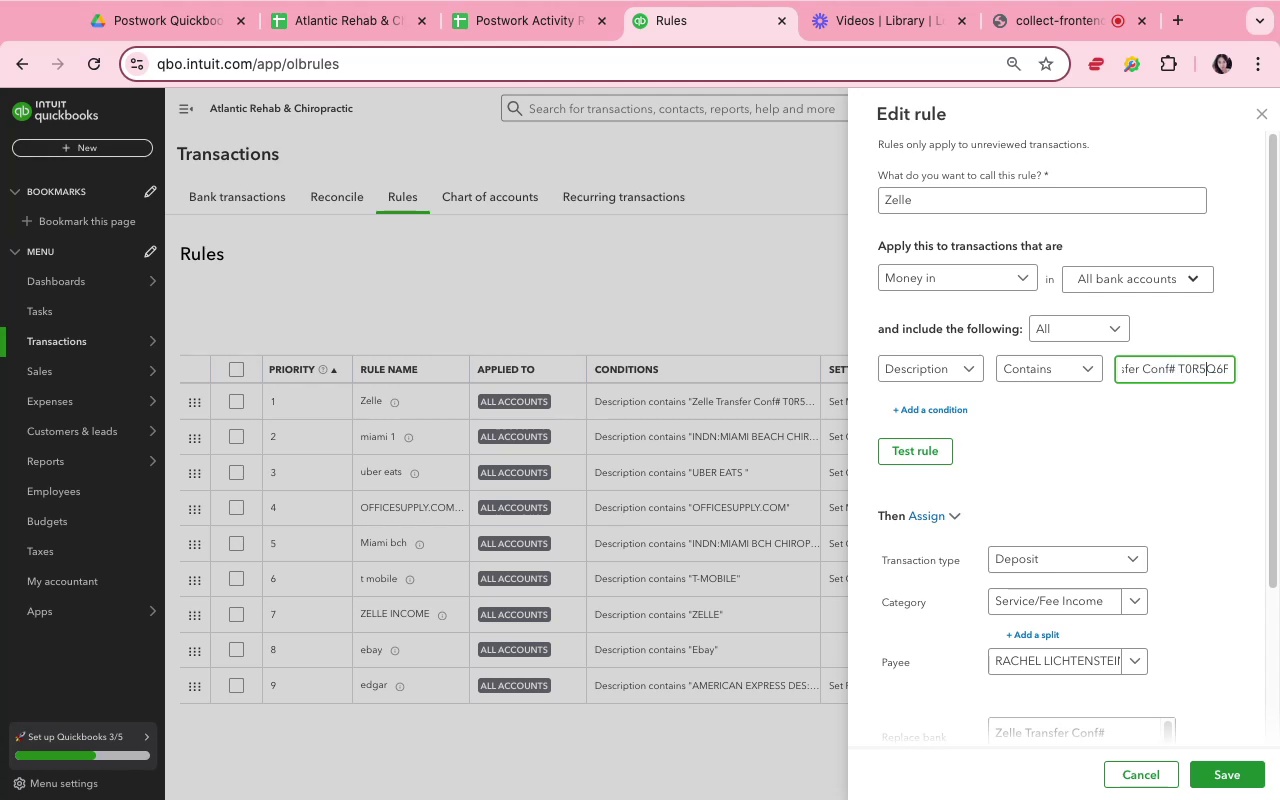 
hold_key(key=ArrowRight, duration=1.23)
 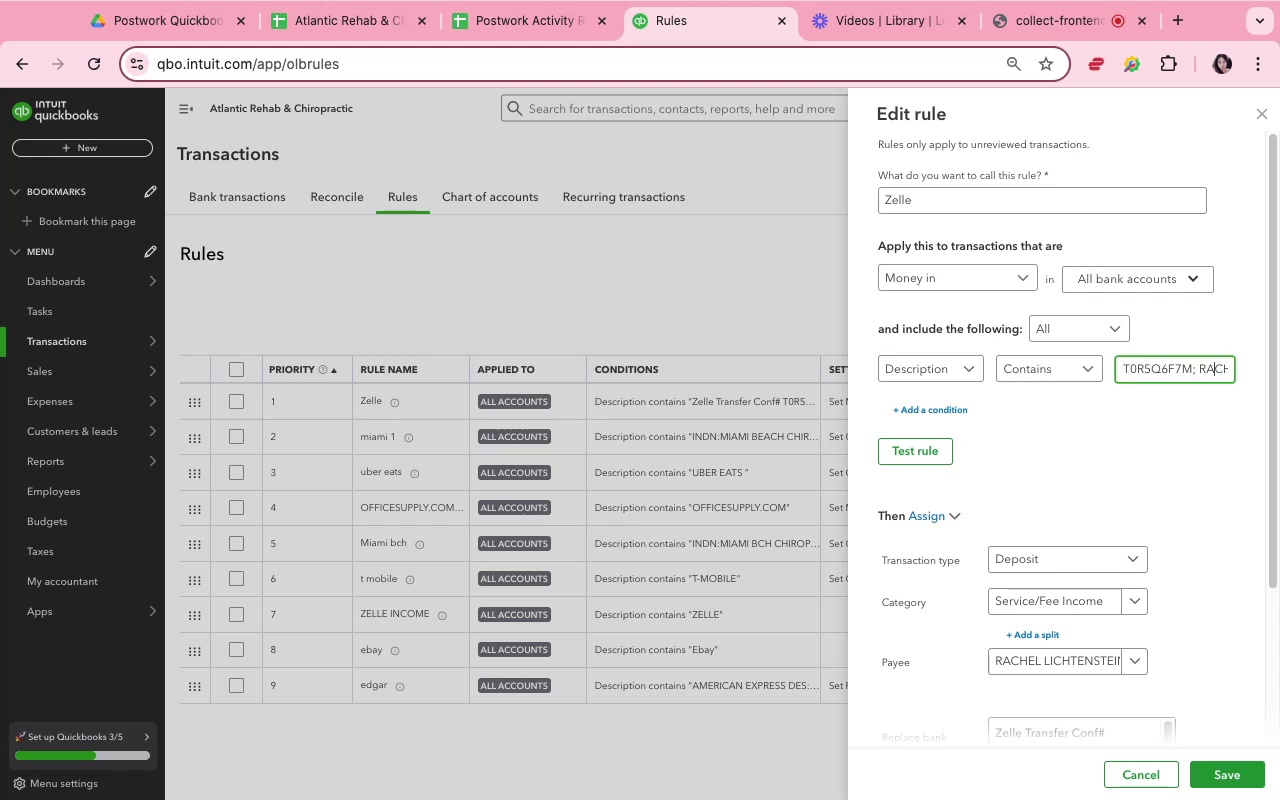 
key(ArrowRight)
 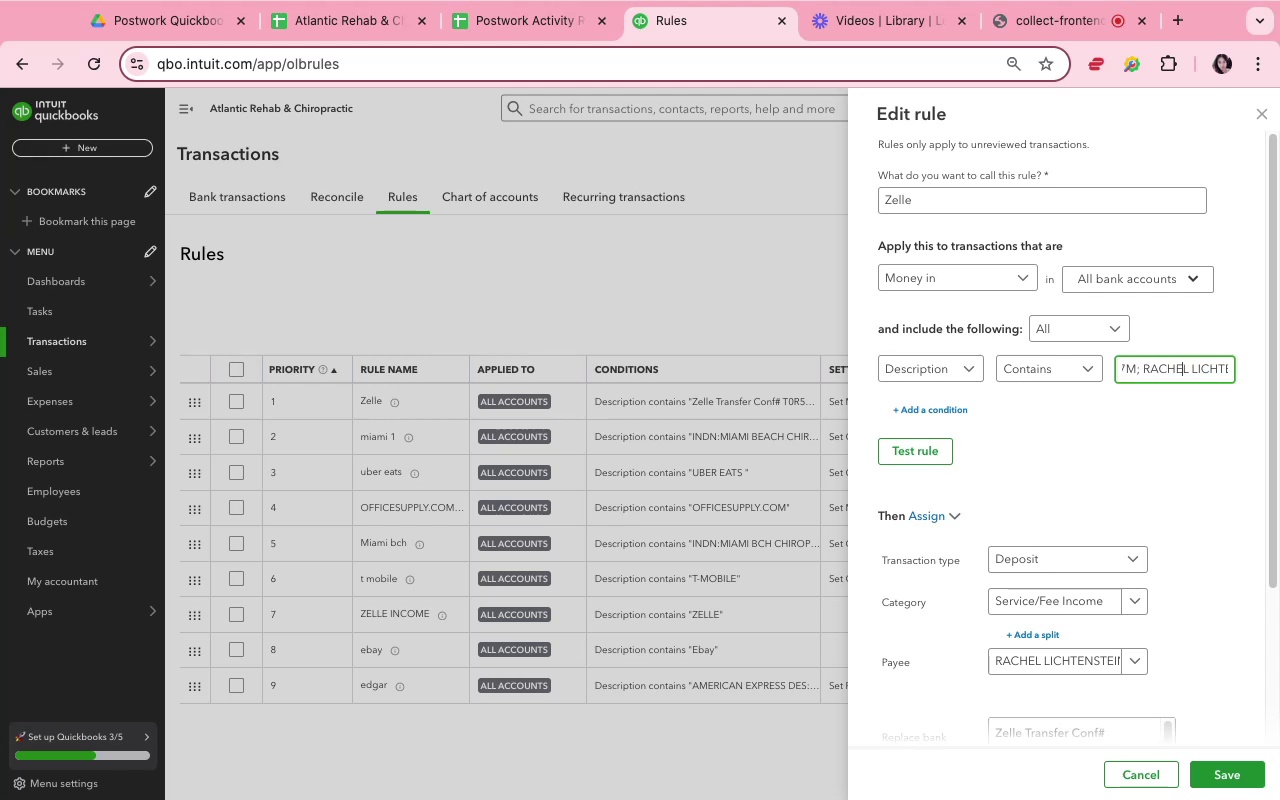 
key(ArrowRight)
 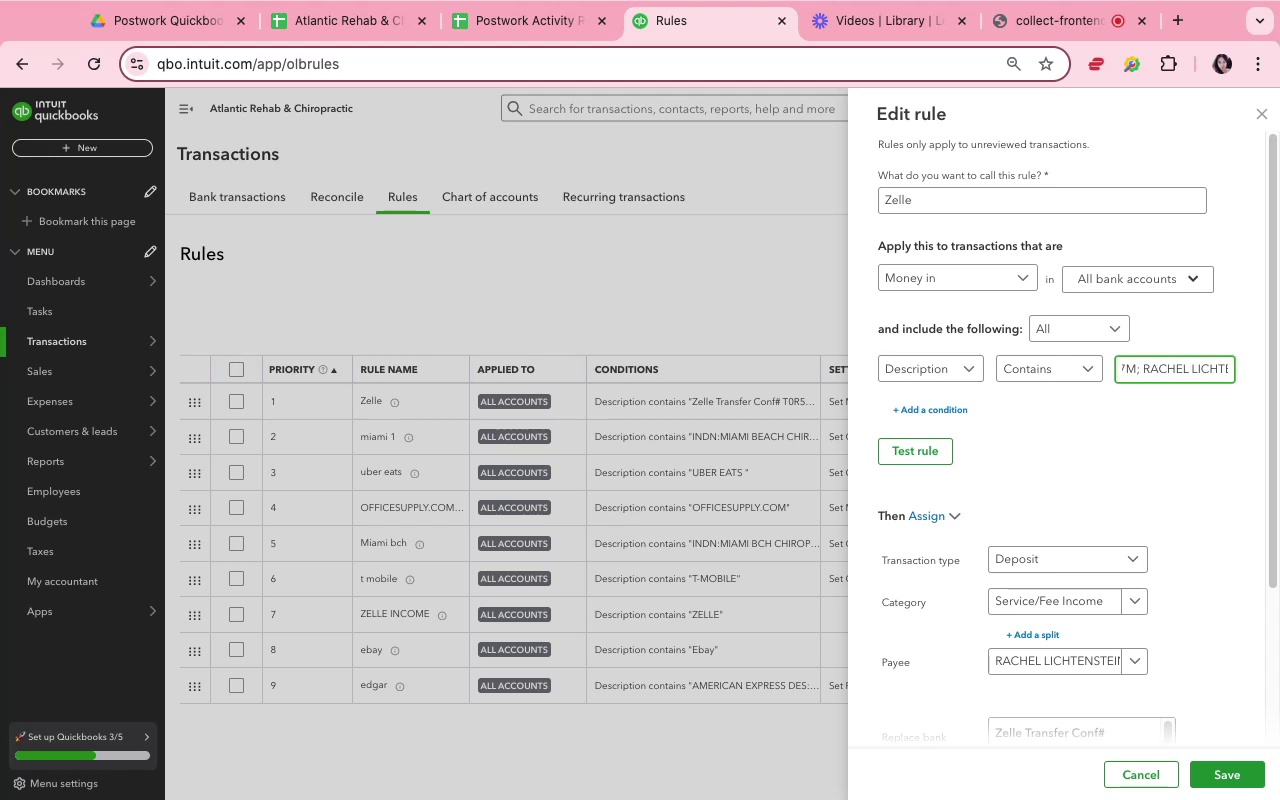 
key(ArrowLeft)
 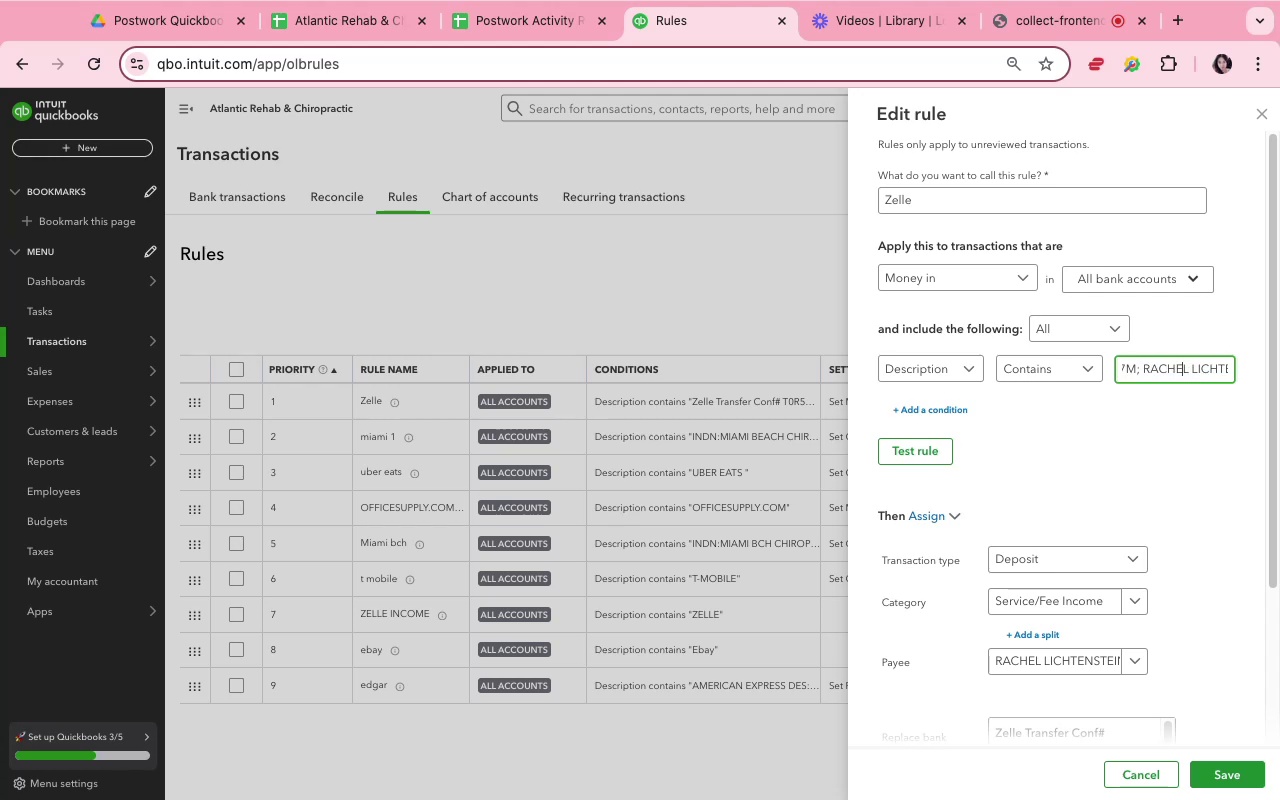 
key(ArrowLeft)
 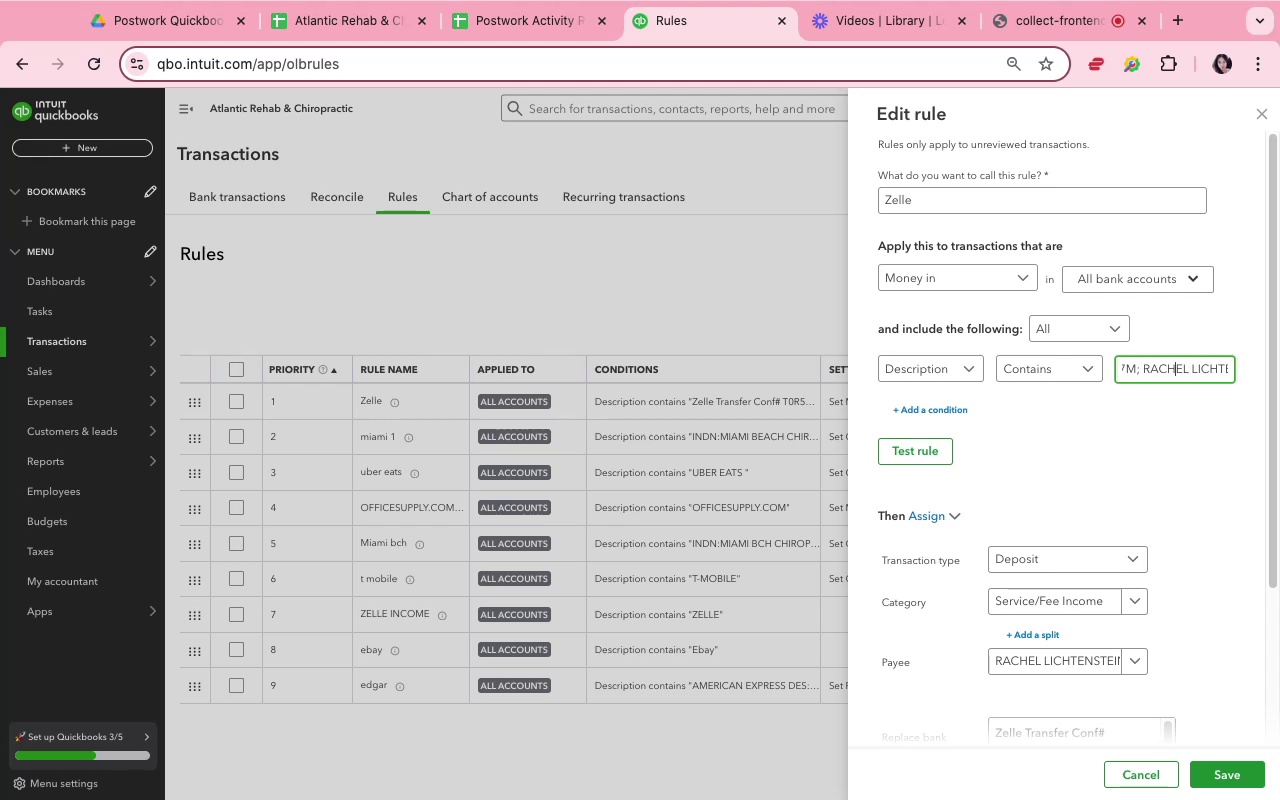 
key(ArrowLeft)
 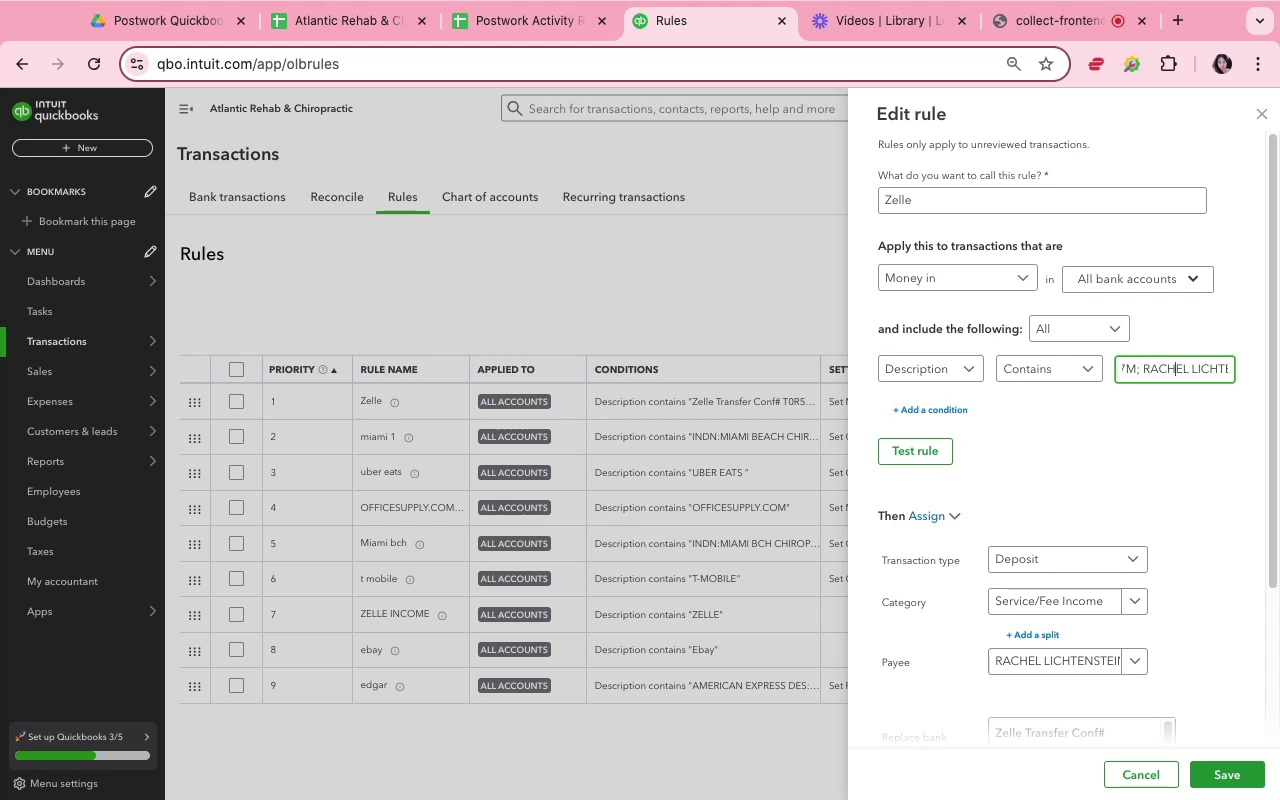 
key(ArrowLeft)
 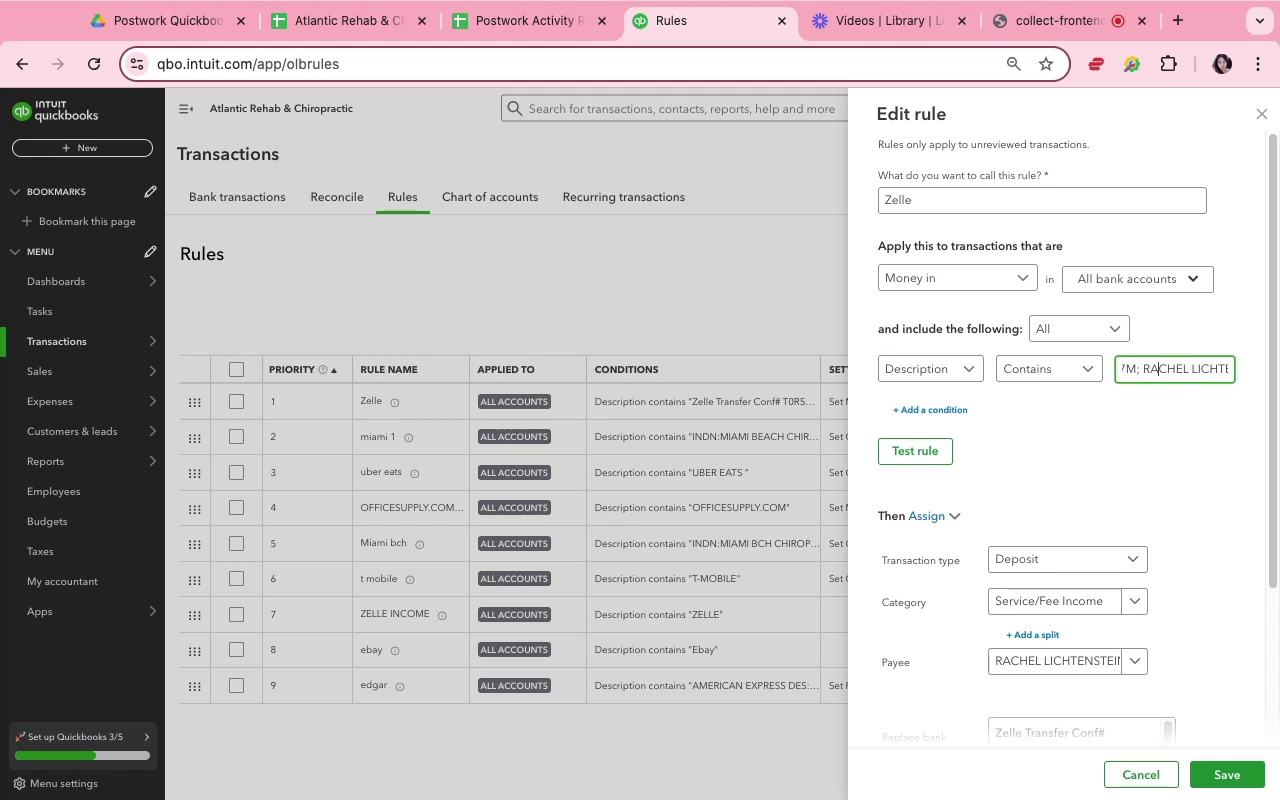 
key(ArrowLeft)
 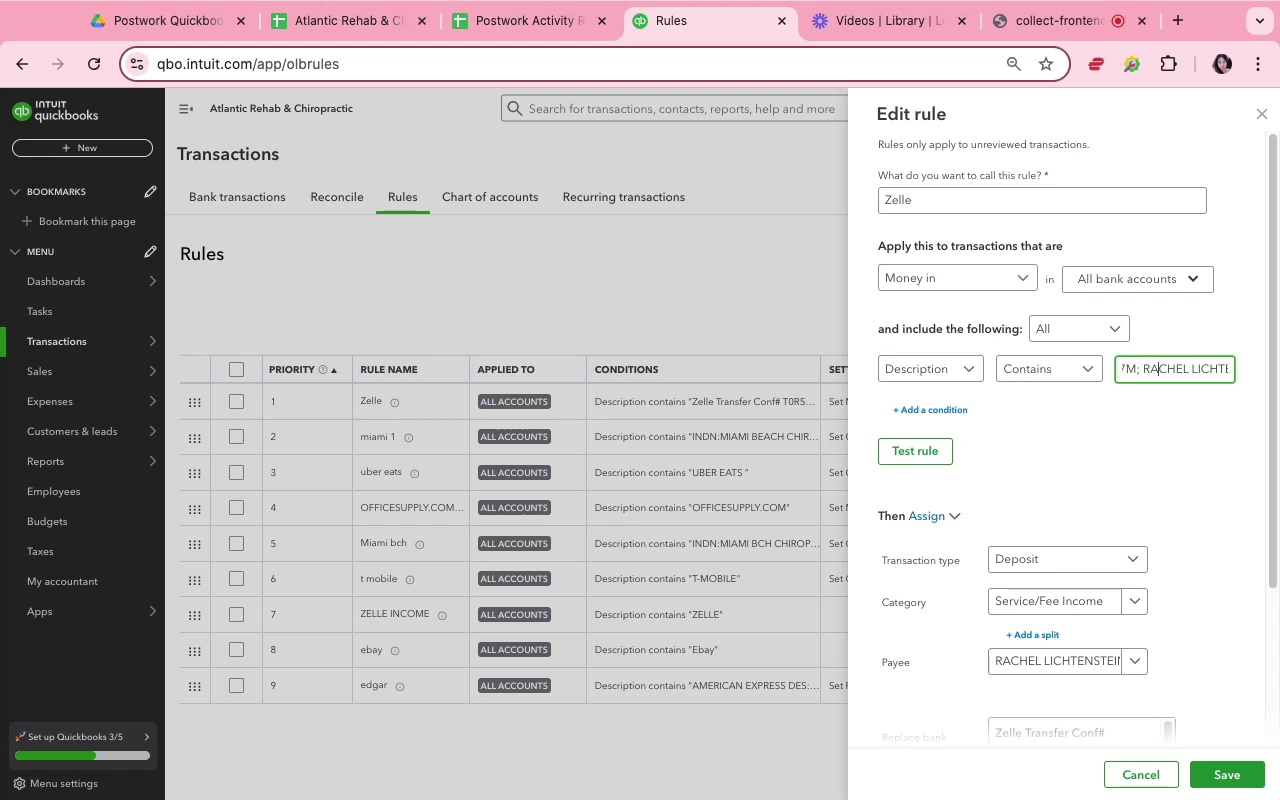 
key(ArrowLeft)
 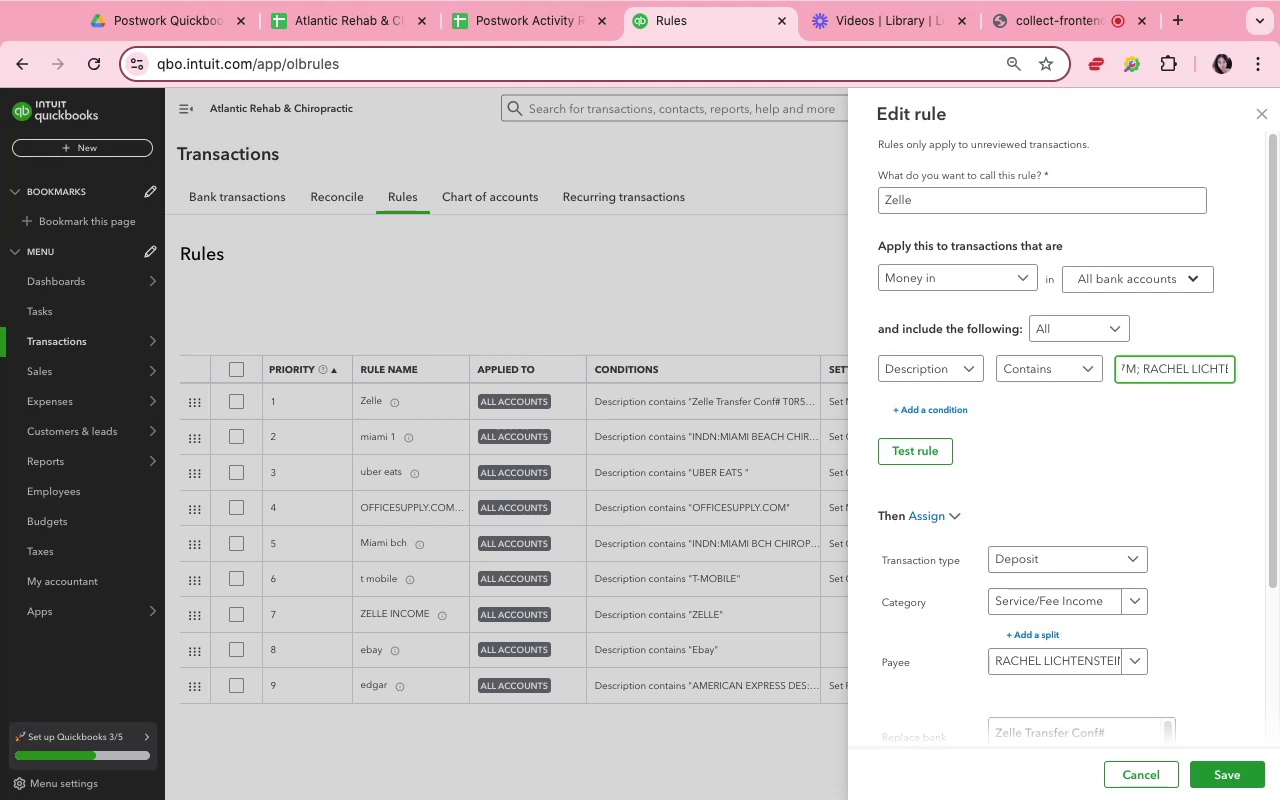 
key(Meta+Shift+ArrowLeft)
 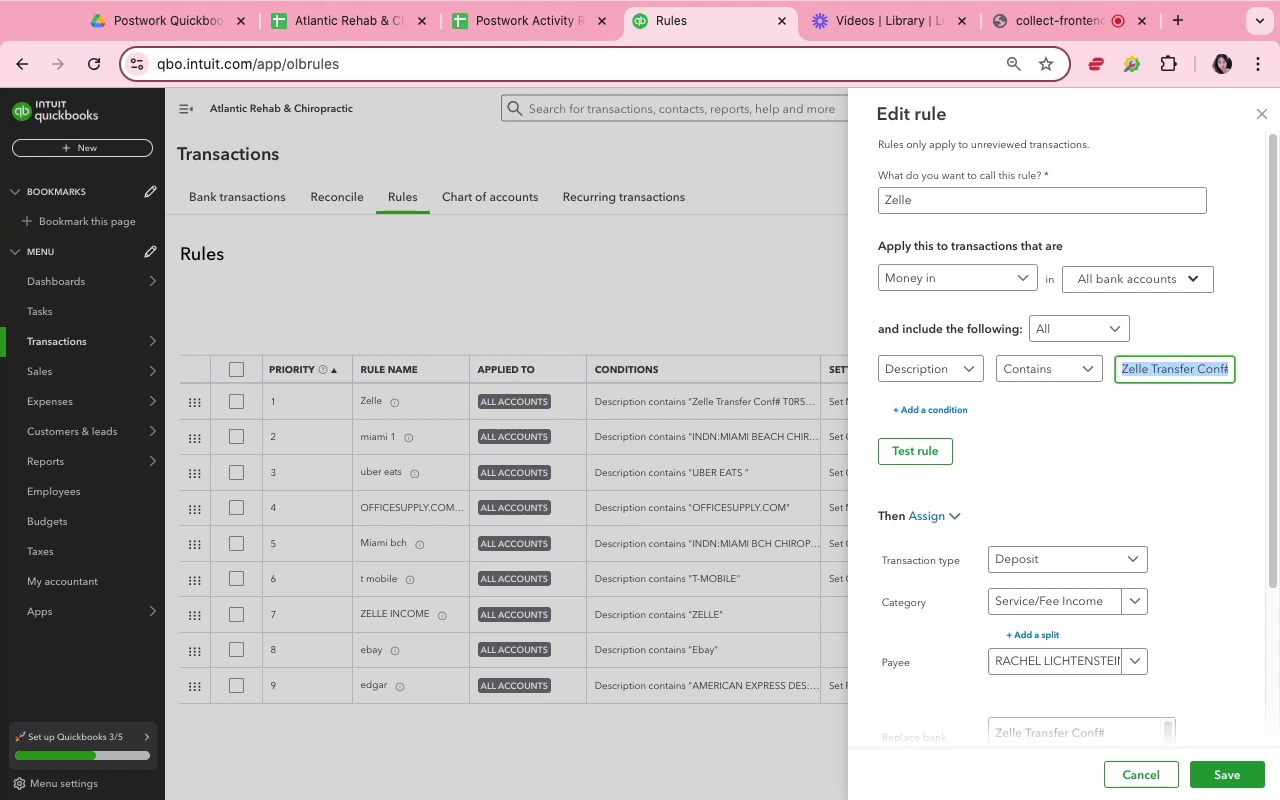 
key(Backspace)
 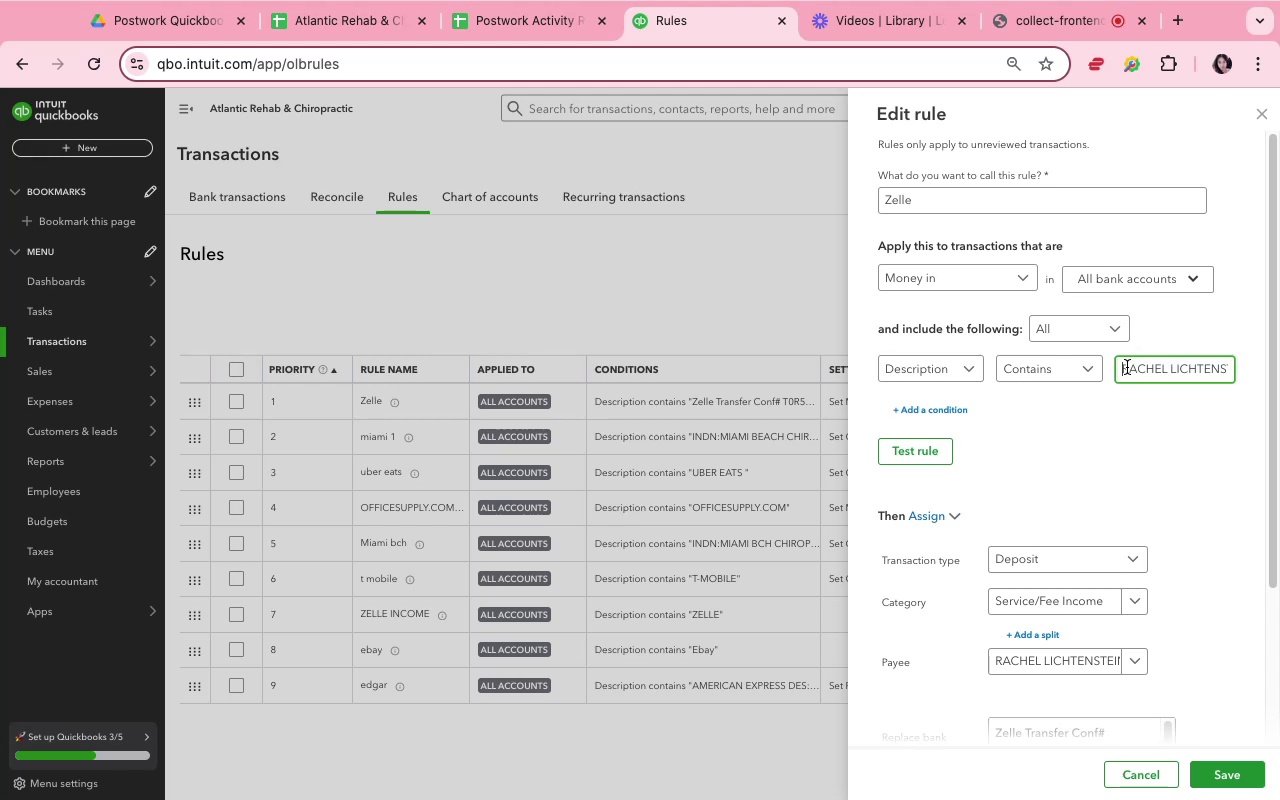 
left_click_drag(start_coordinate=[1126, 366], to_coordinate=[1193, 379])
 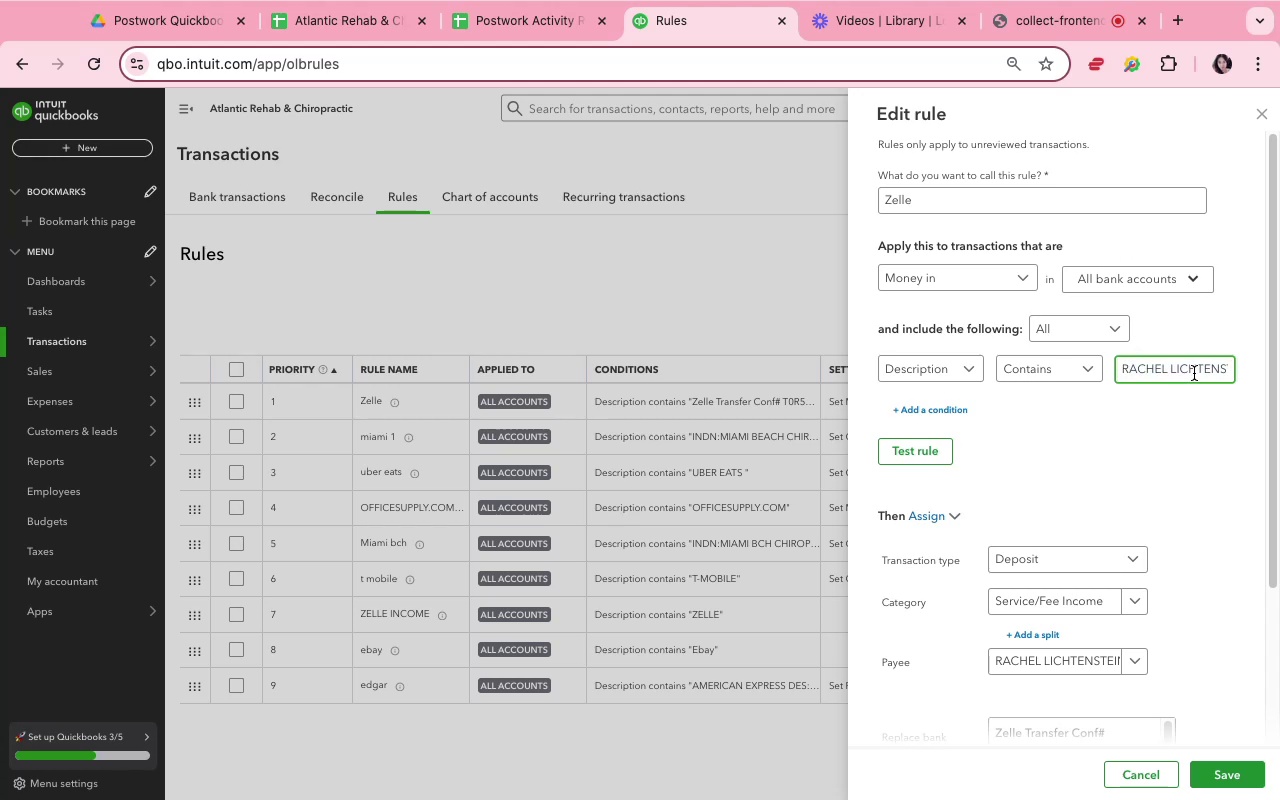 
key(ArrowRight)
 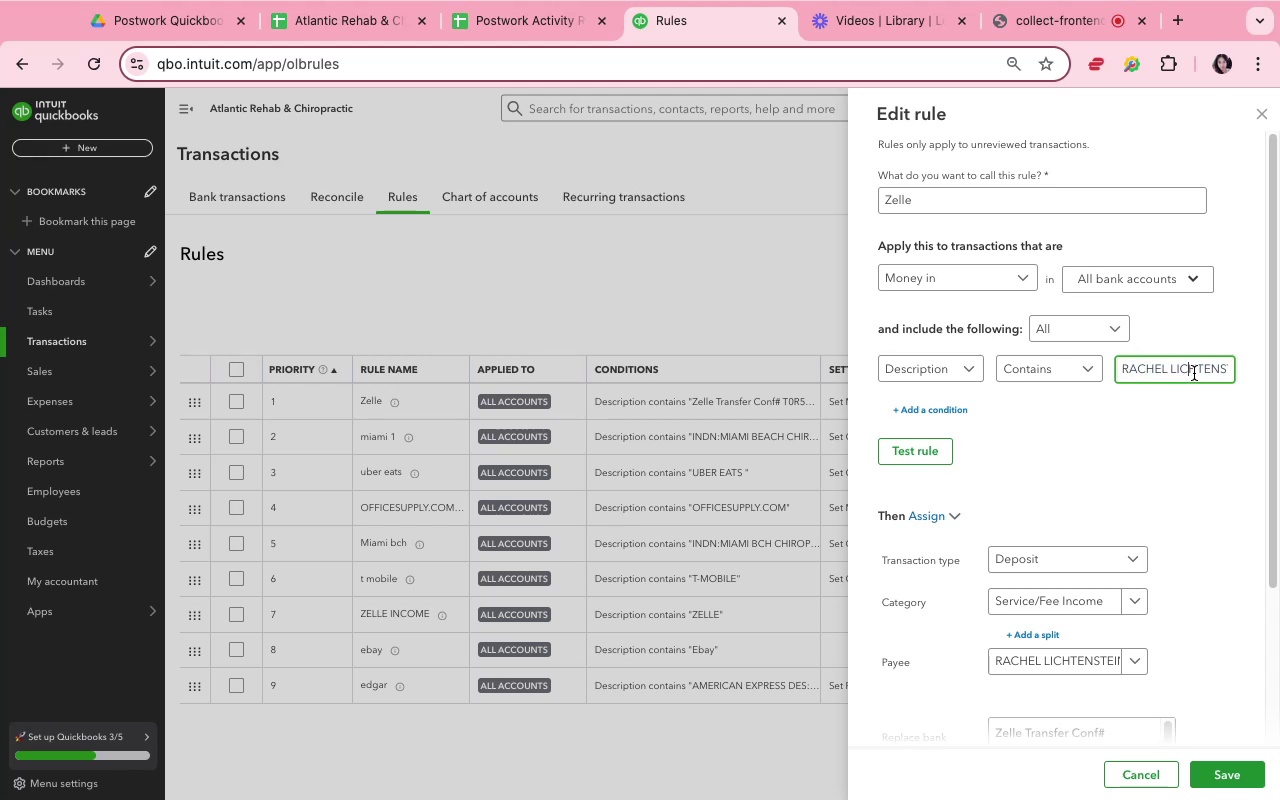 
key(ArrowRight)
 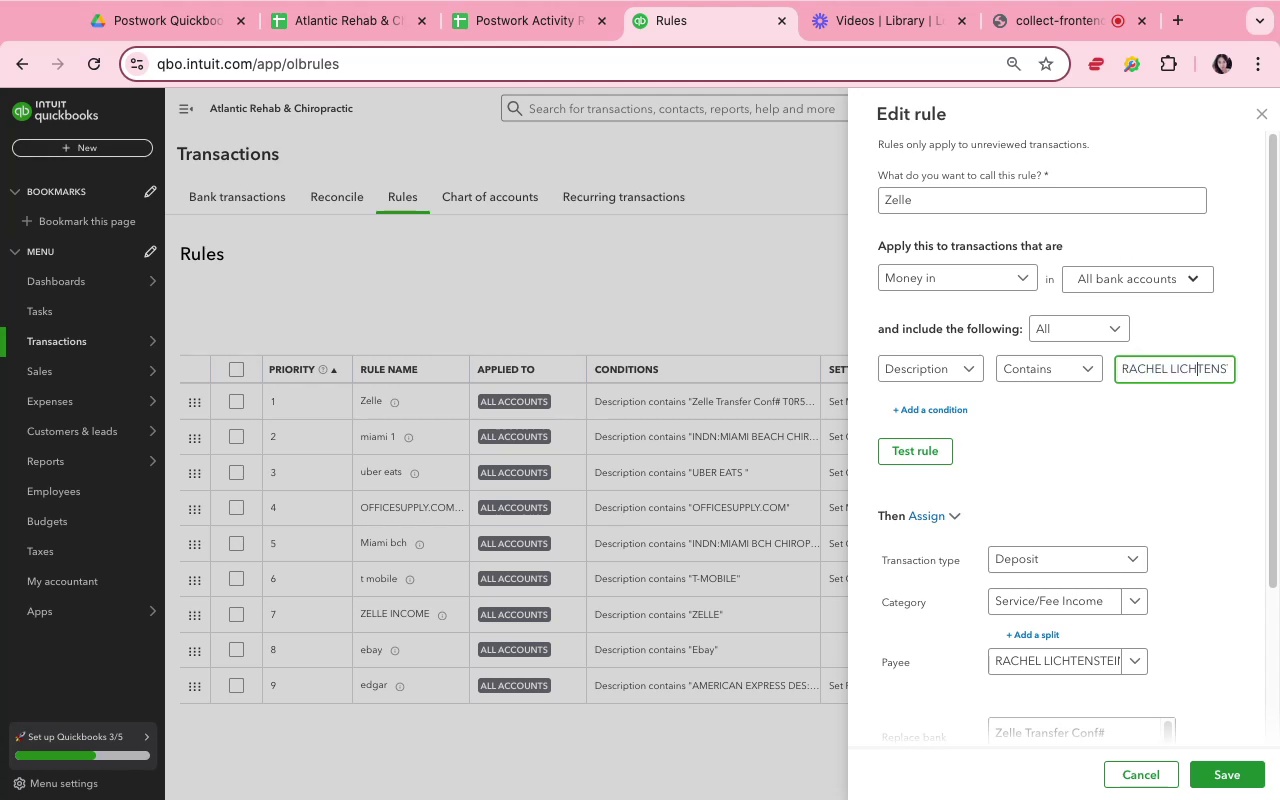 
key(ArrowRight)
 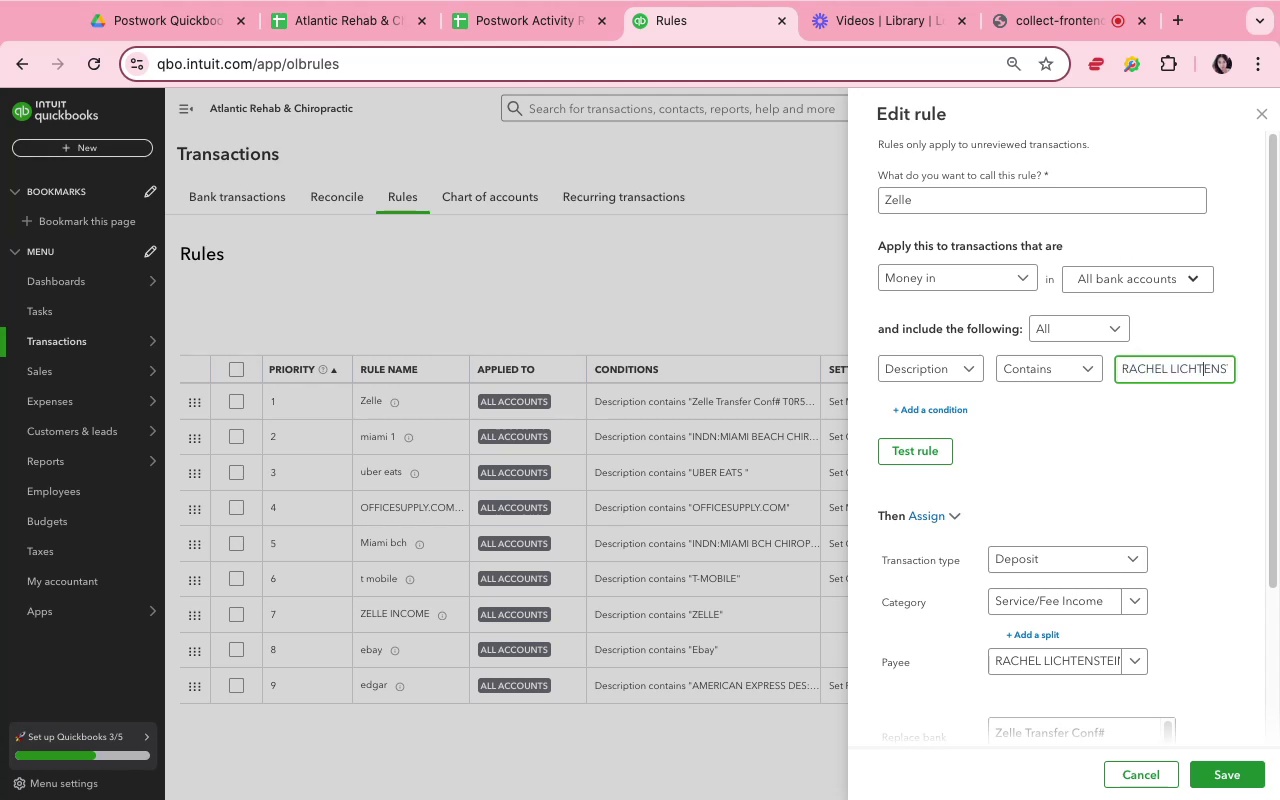 
key(ArrowRight)
 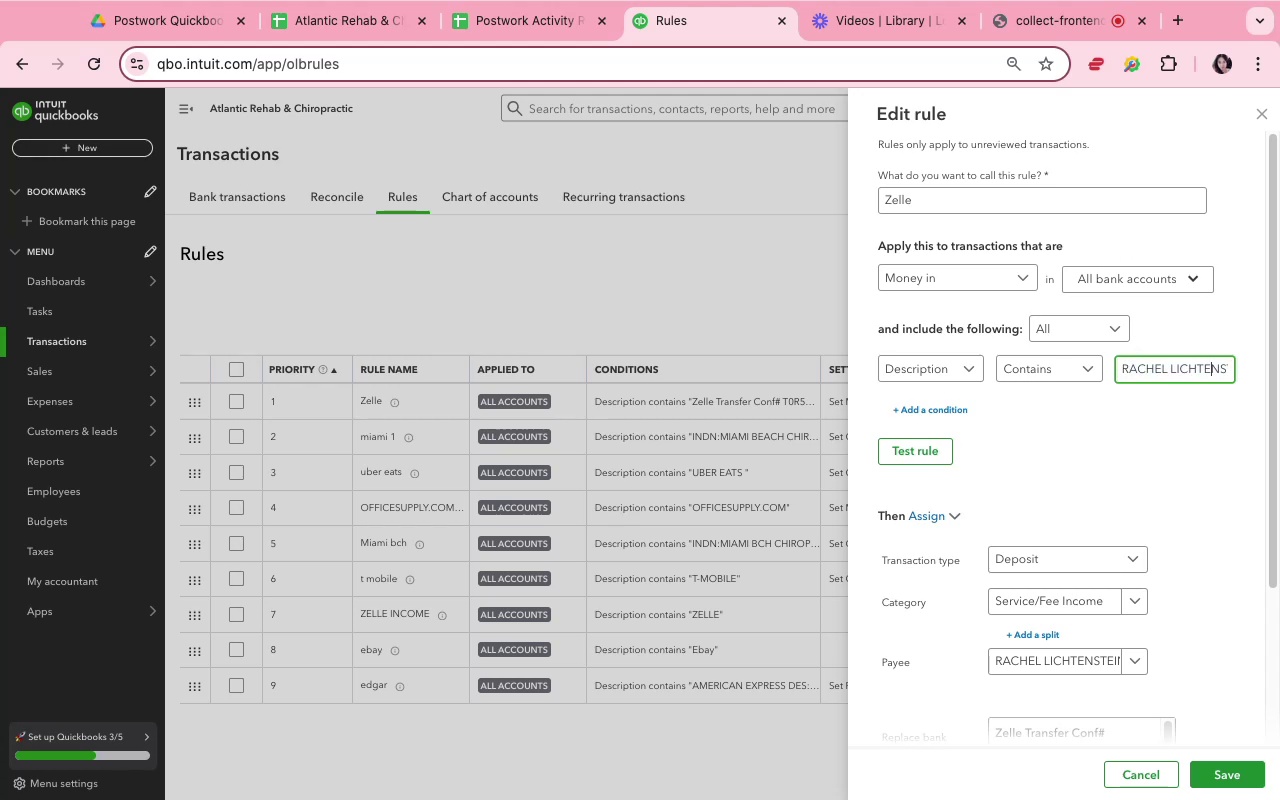 
key(ArrowRight)
 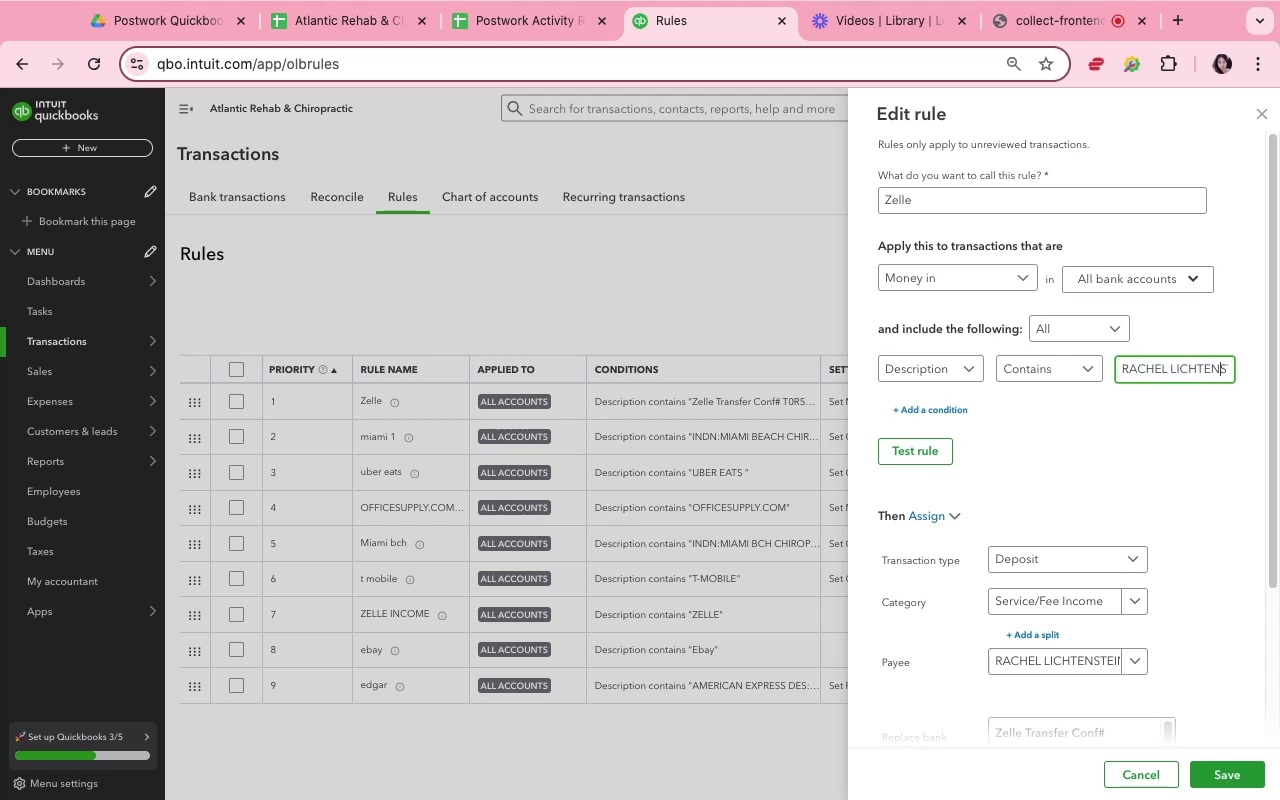 
key(ArrowRight)
 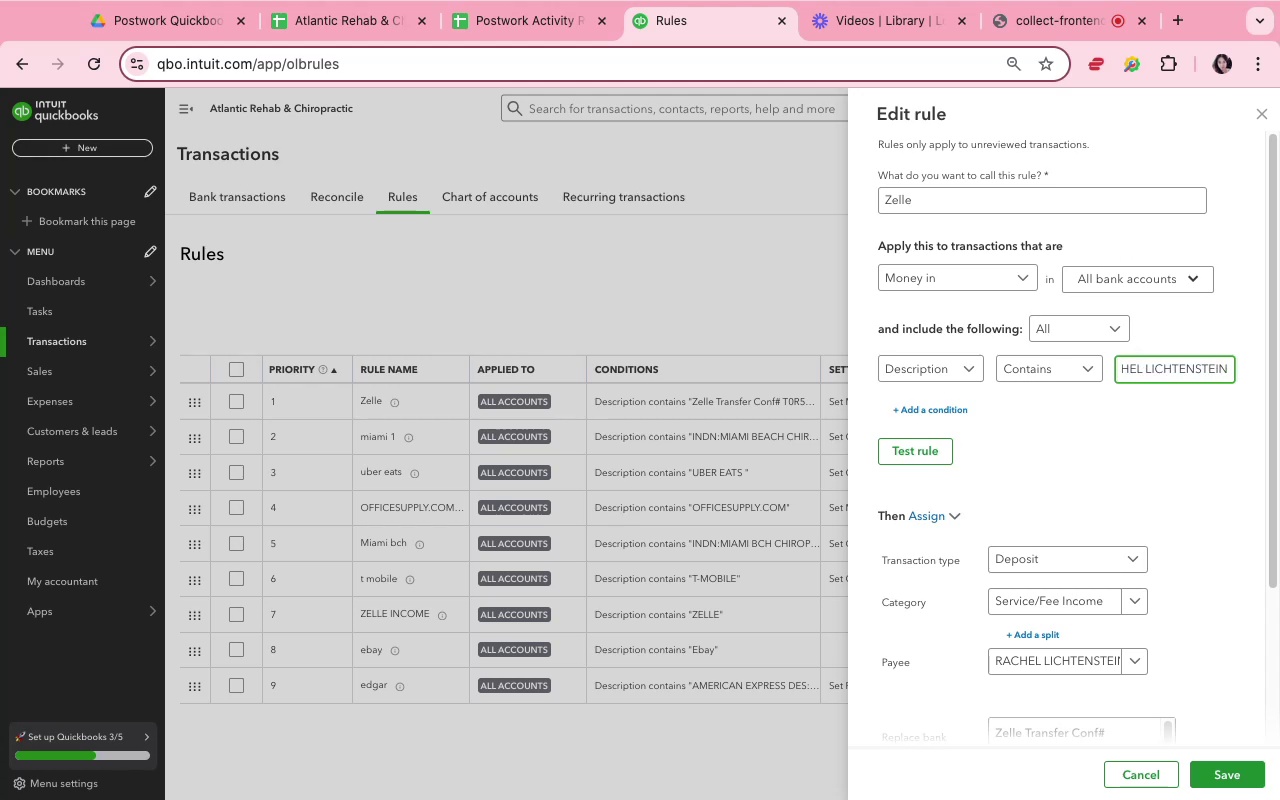 
key(ArrowRight)
 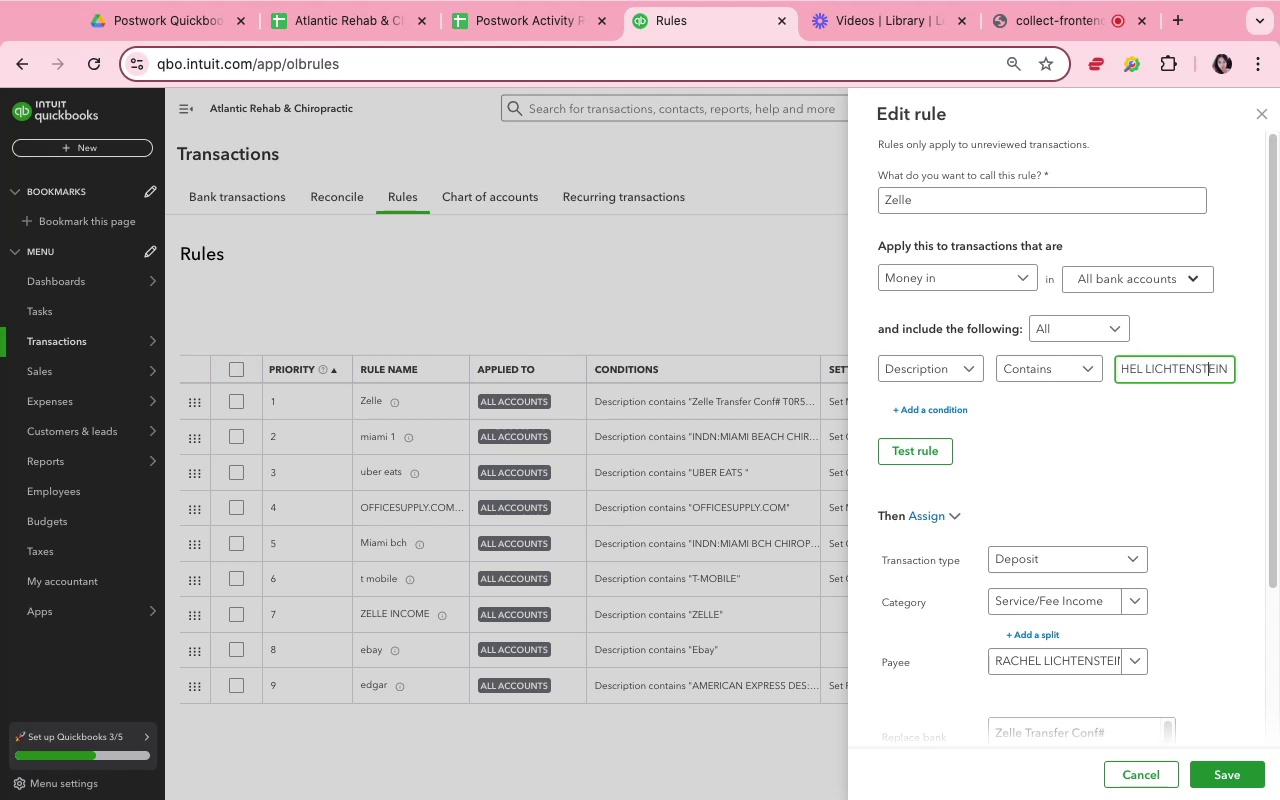 
key(ArrowRight)
 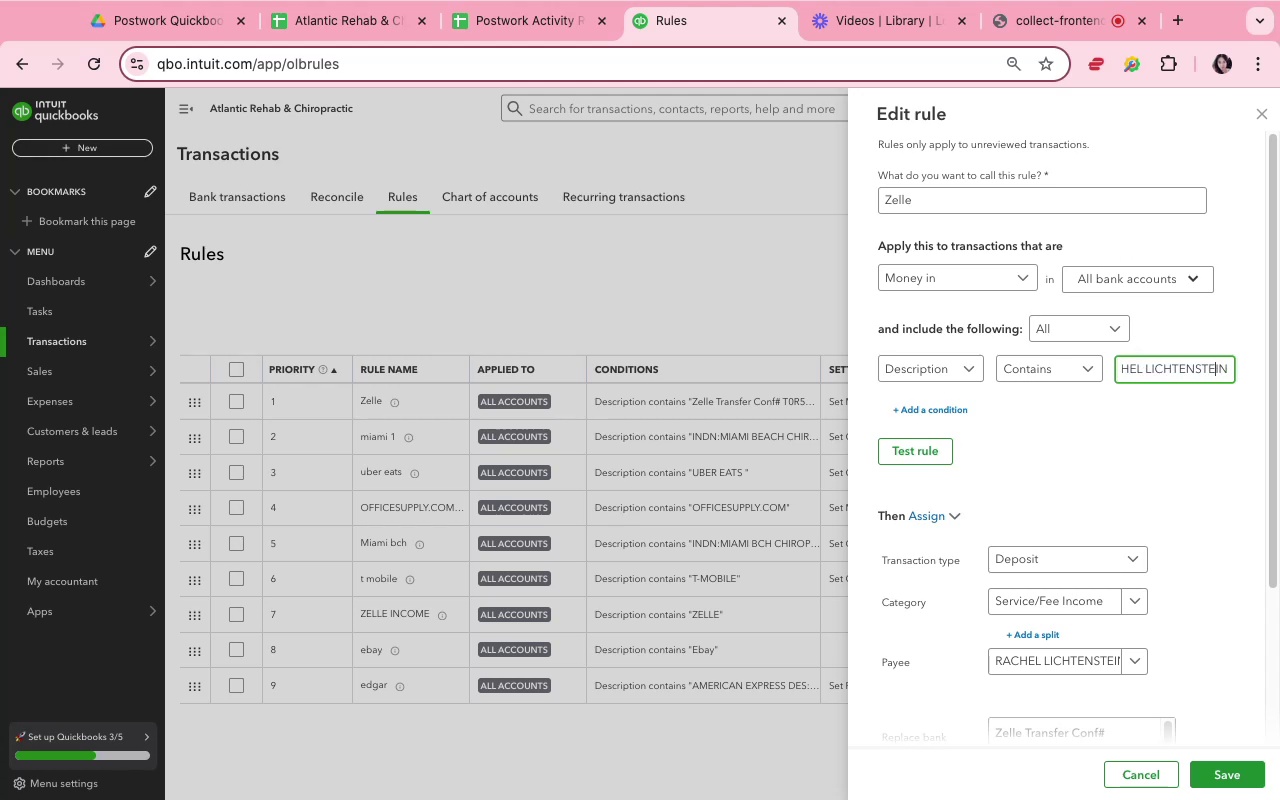 
key(ArrowRight)
 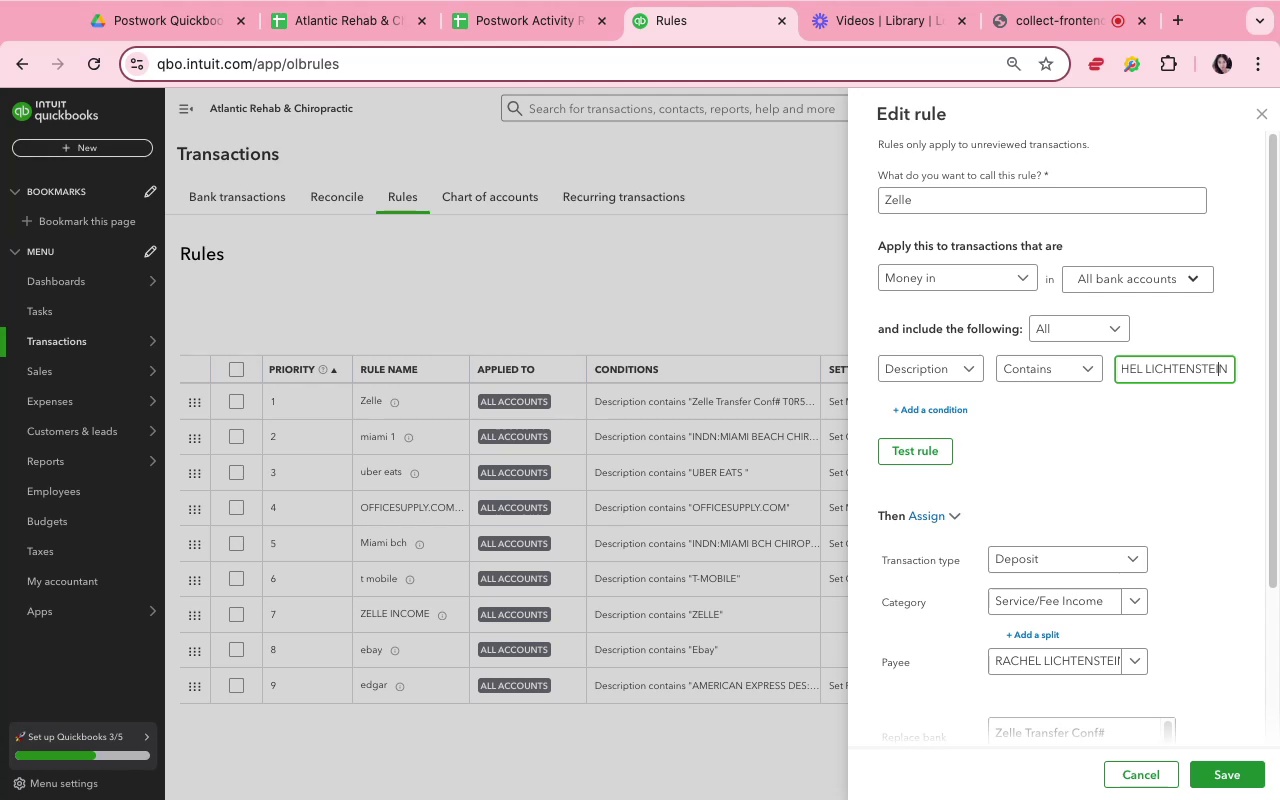 
key(ArrowRight)
 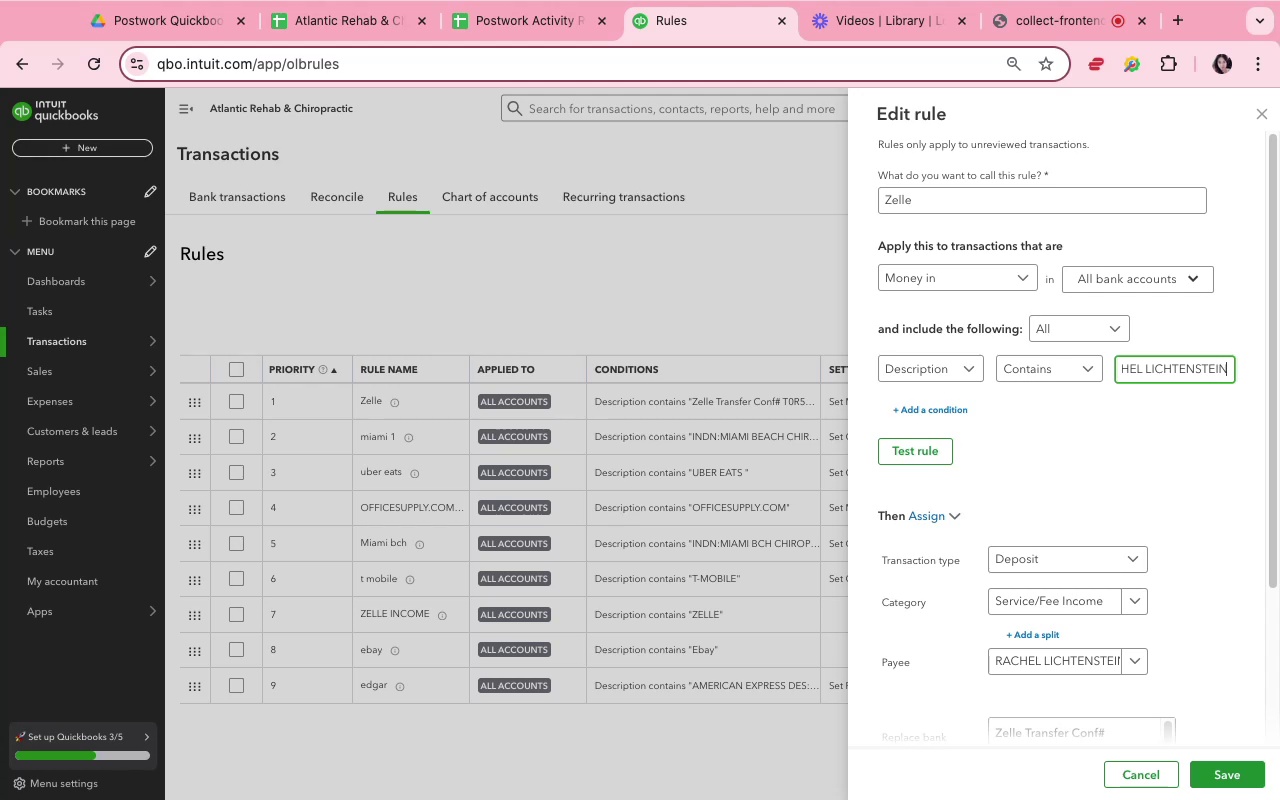 
key(ArrowRight)
 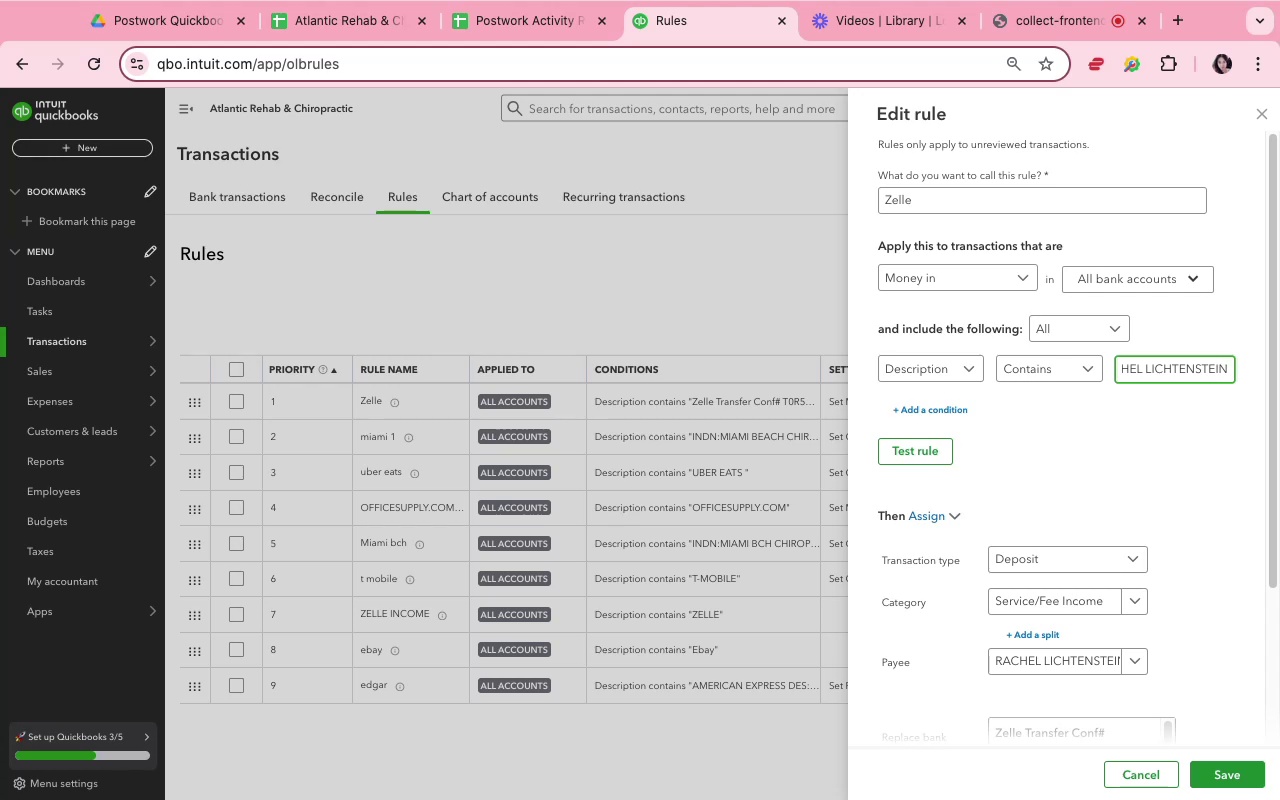 
key(ArrowRight)
 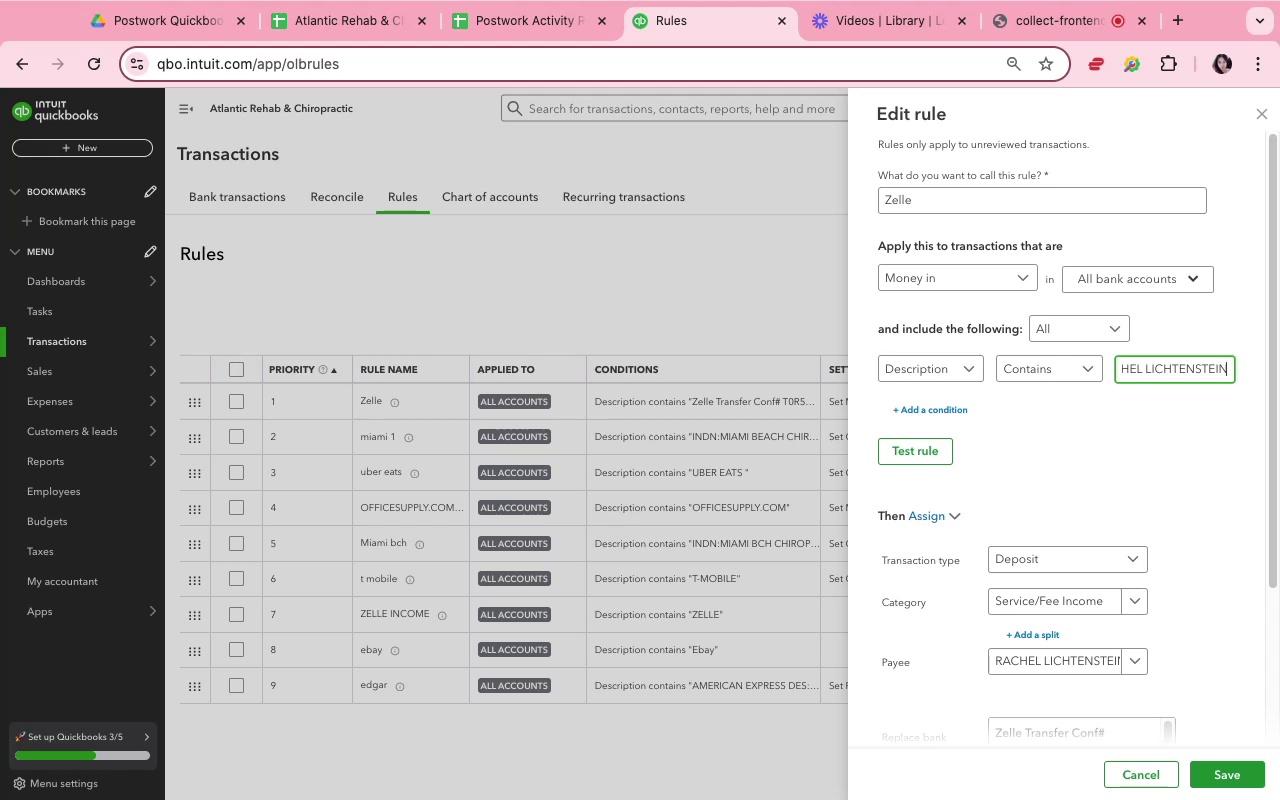 
key(Meta+Shift+ArrowLeft)
 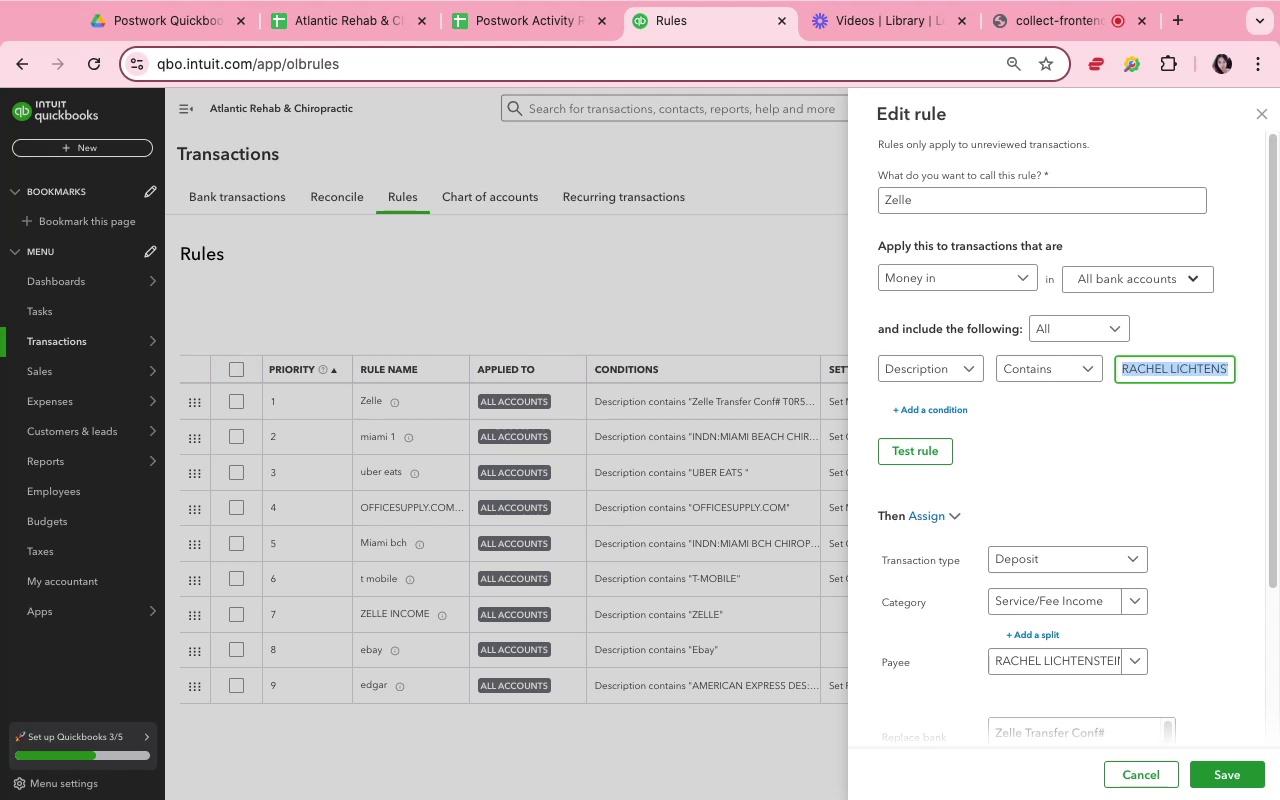 
key(Meta+C)
 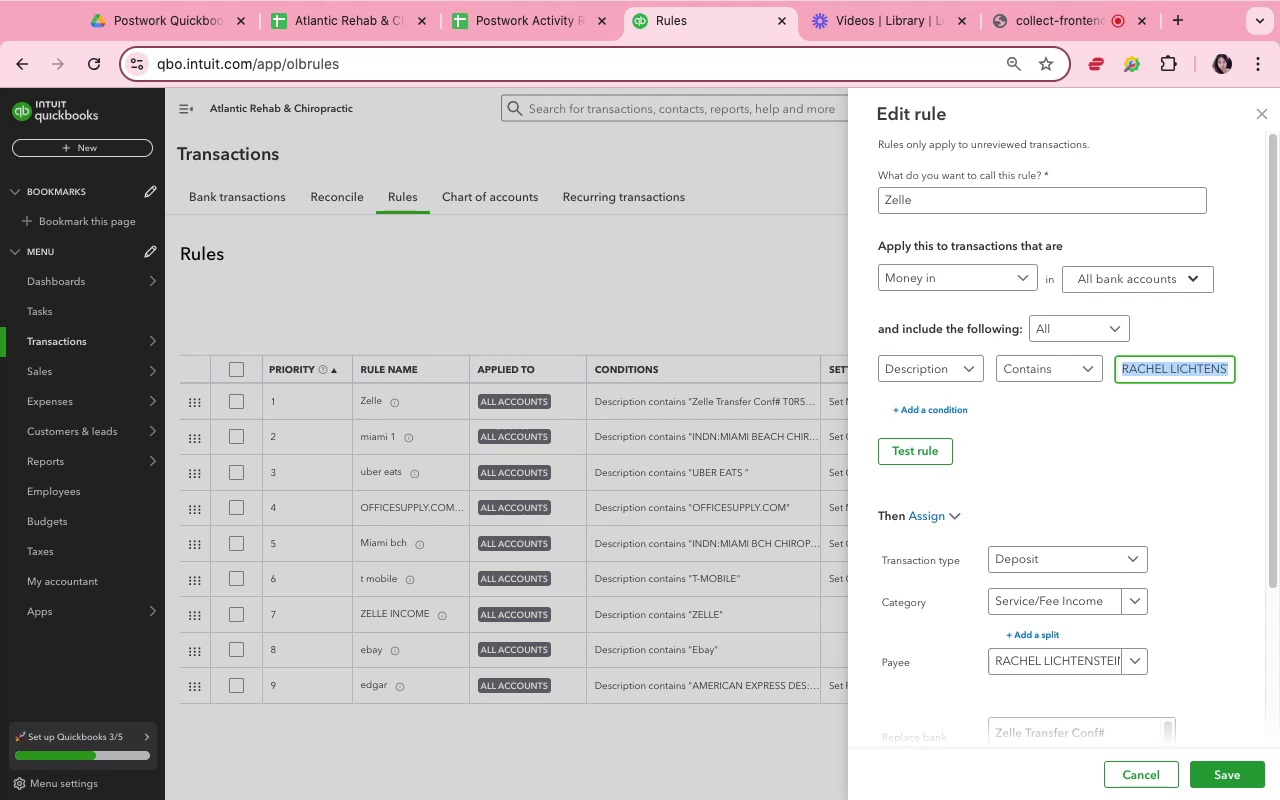 
key(Meta+CommandLeft)
 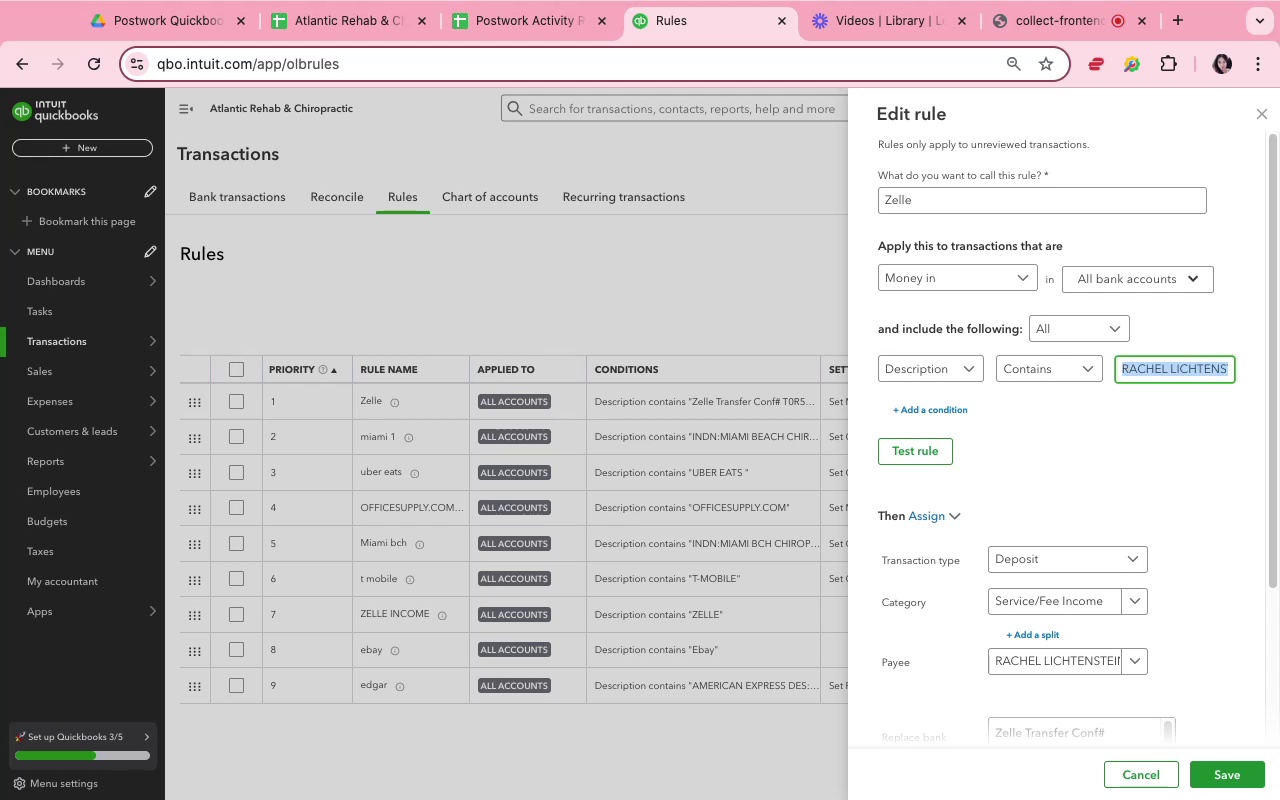 
key(Meta+C)
 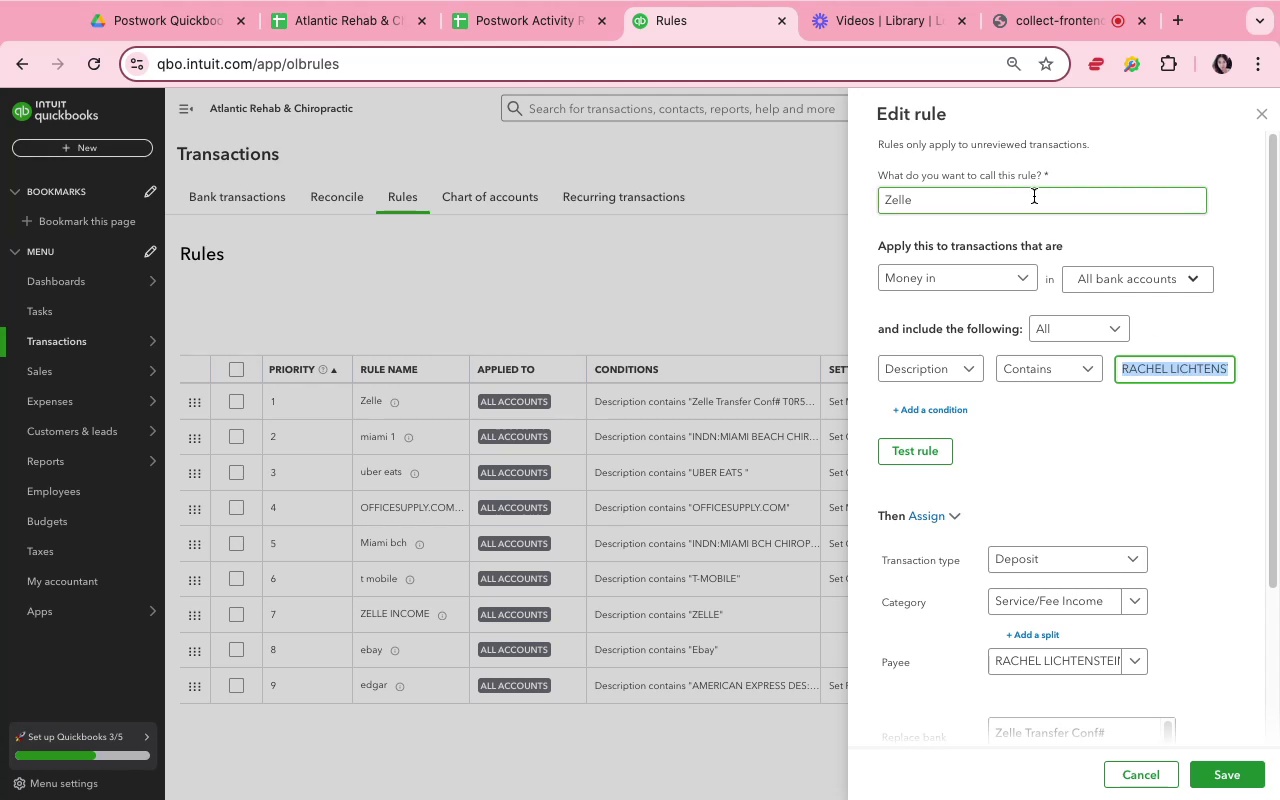 
double_click([1034, 196])
 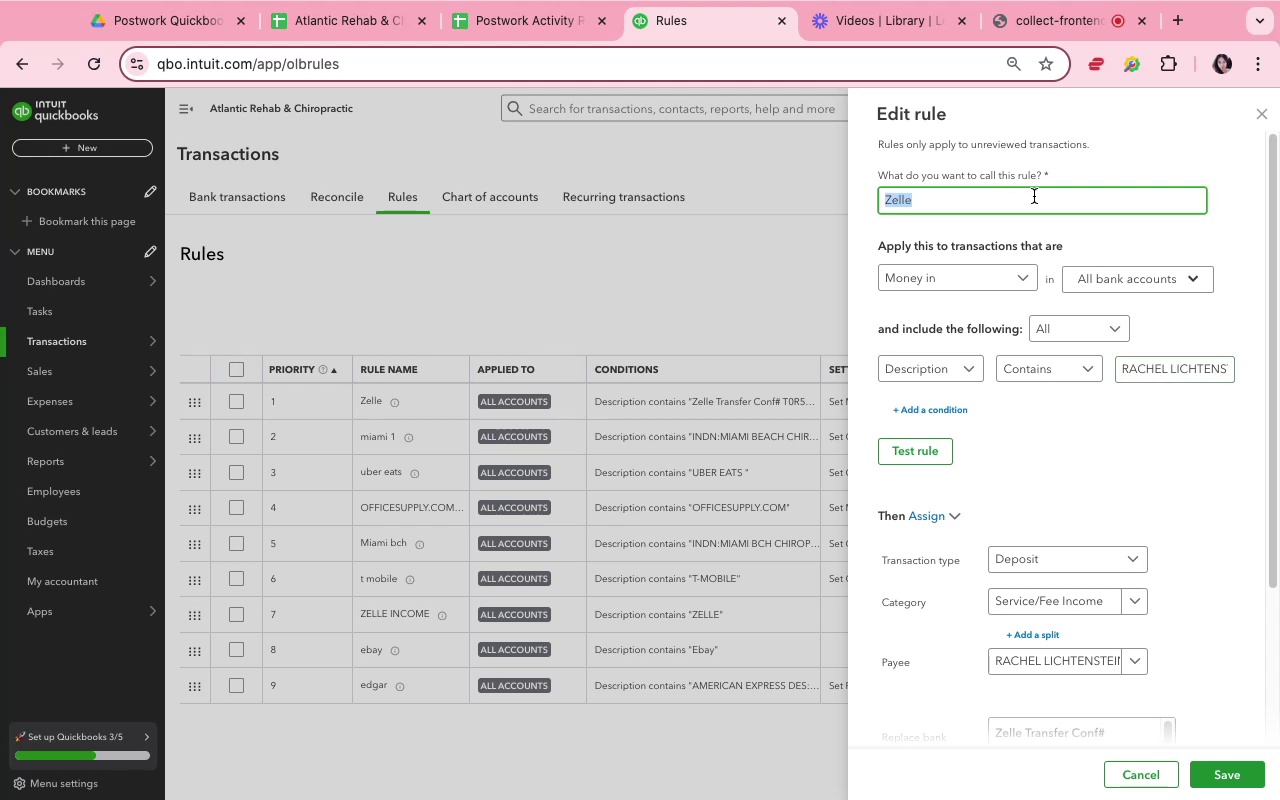 
key(Meta+V)
 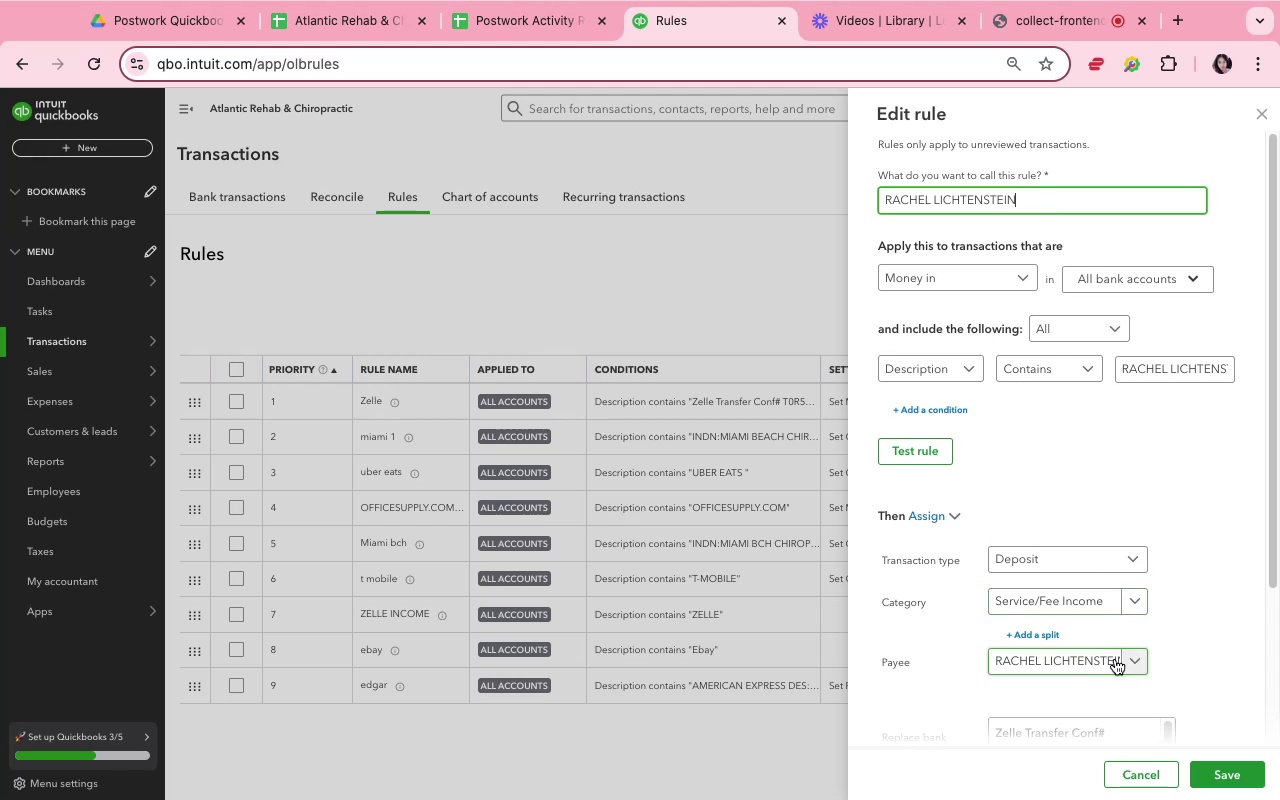 
scroll: coordinate [1199, 705], scroll_direction: down, amount: 9.0
 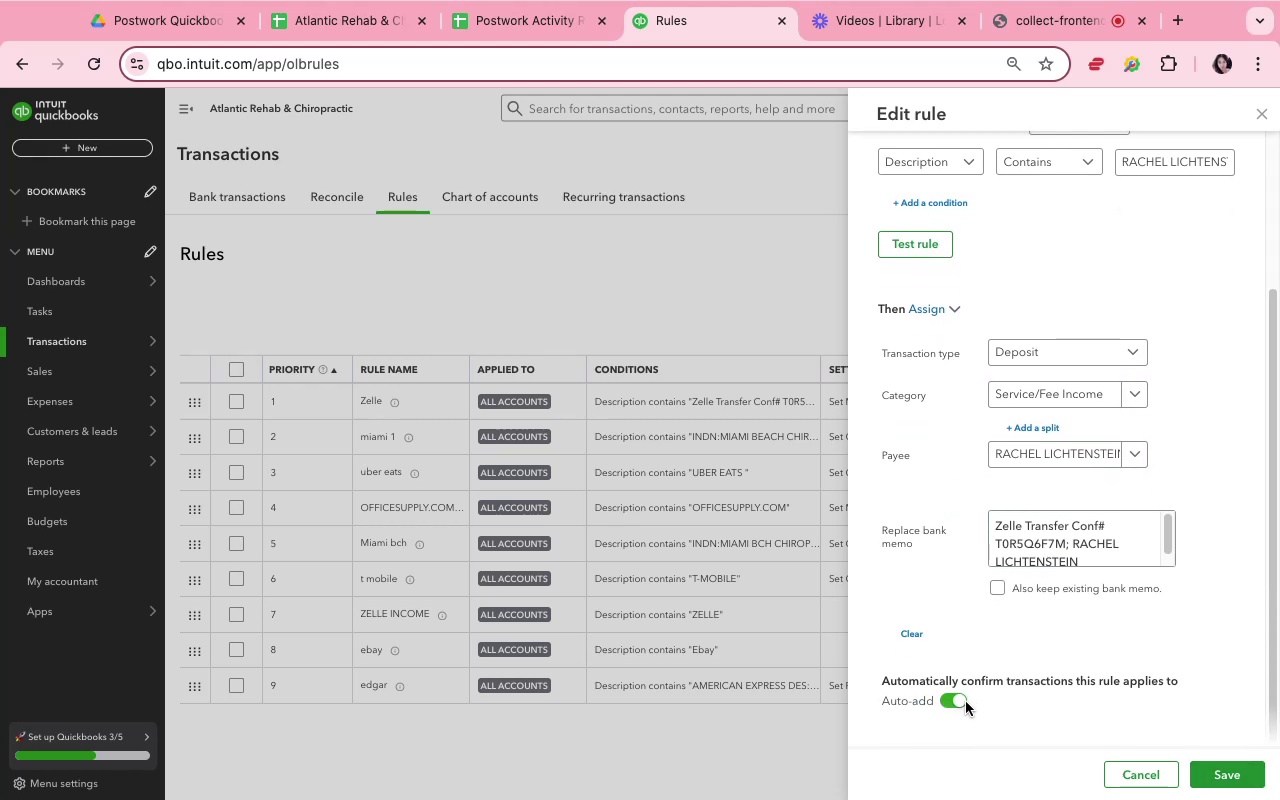 
wait(5.18)
 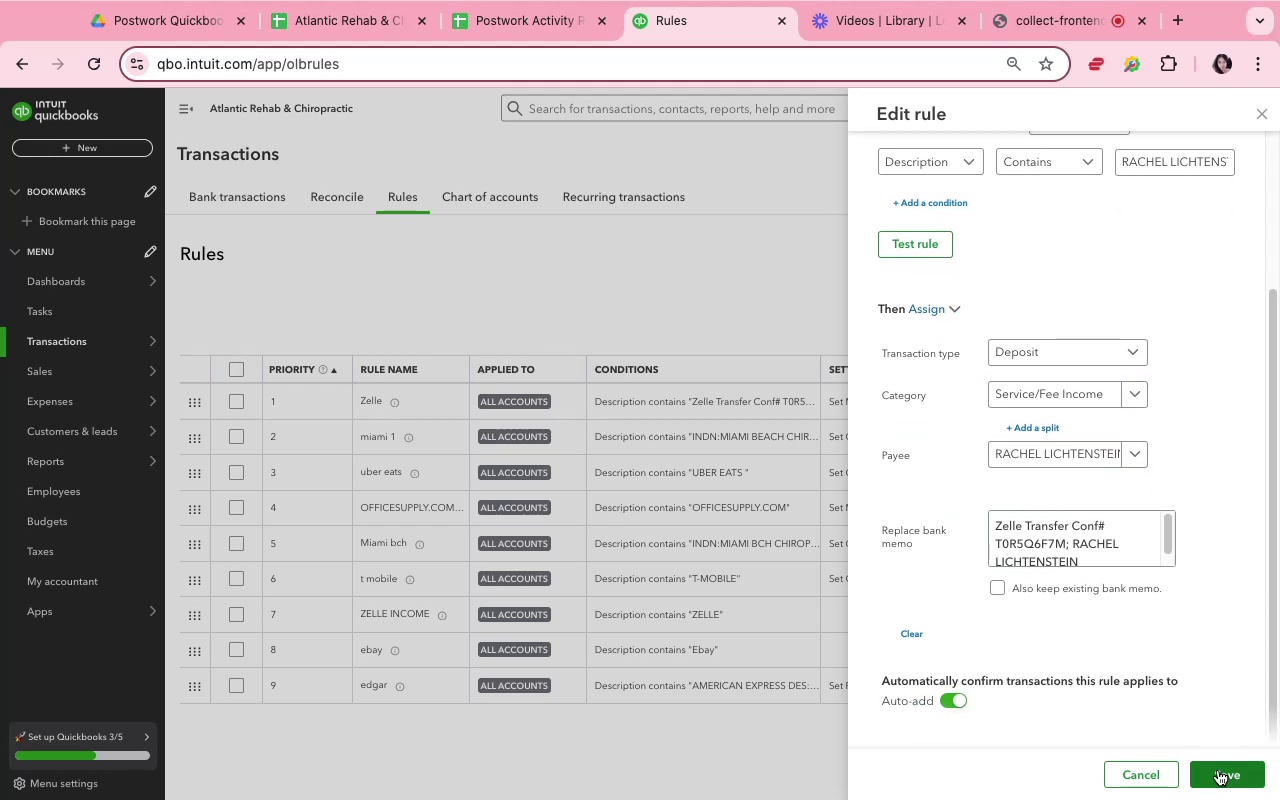 
left_click([963, 700])
 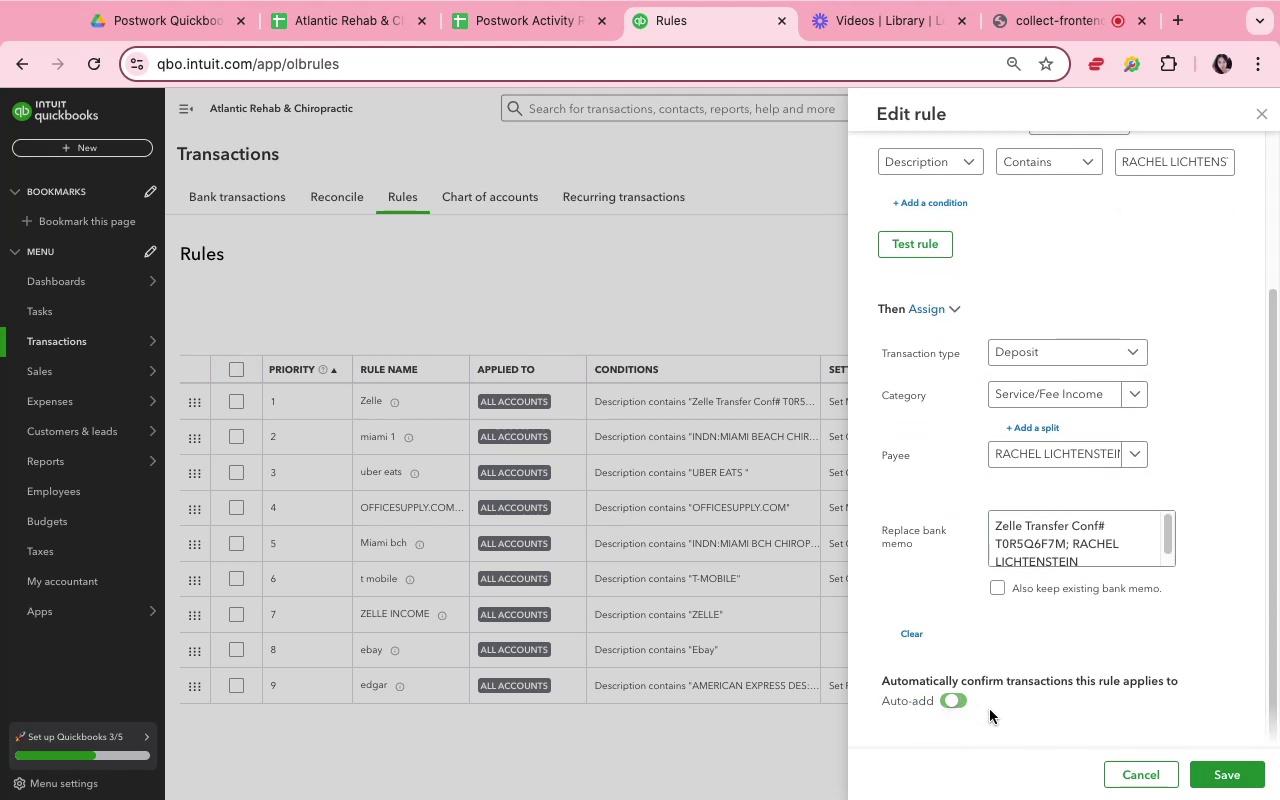 
mouse_move([1178, 764])
 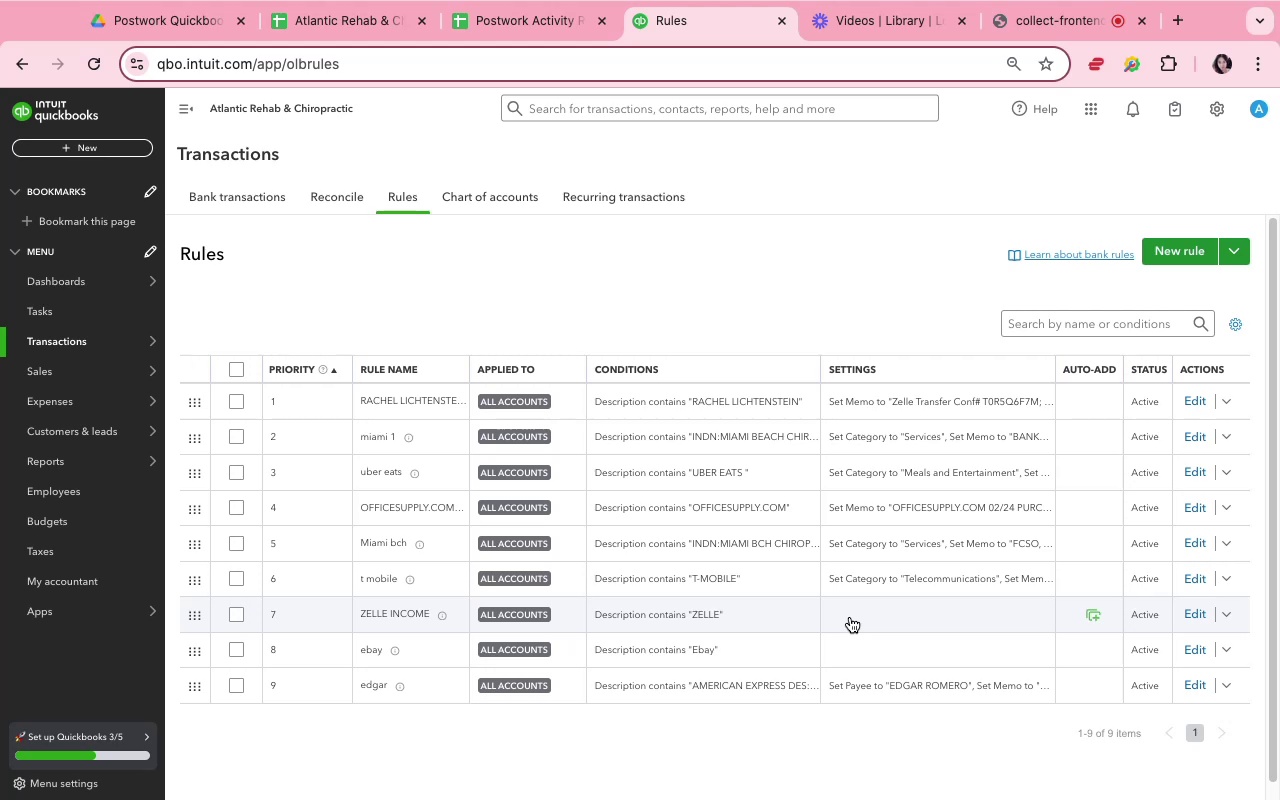 
wait(13.69)
 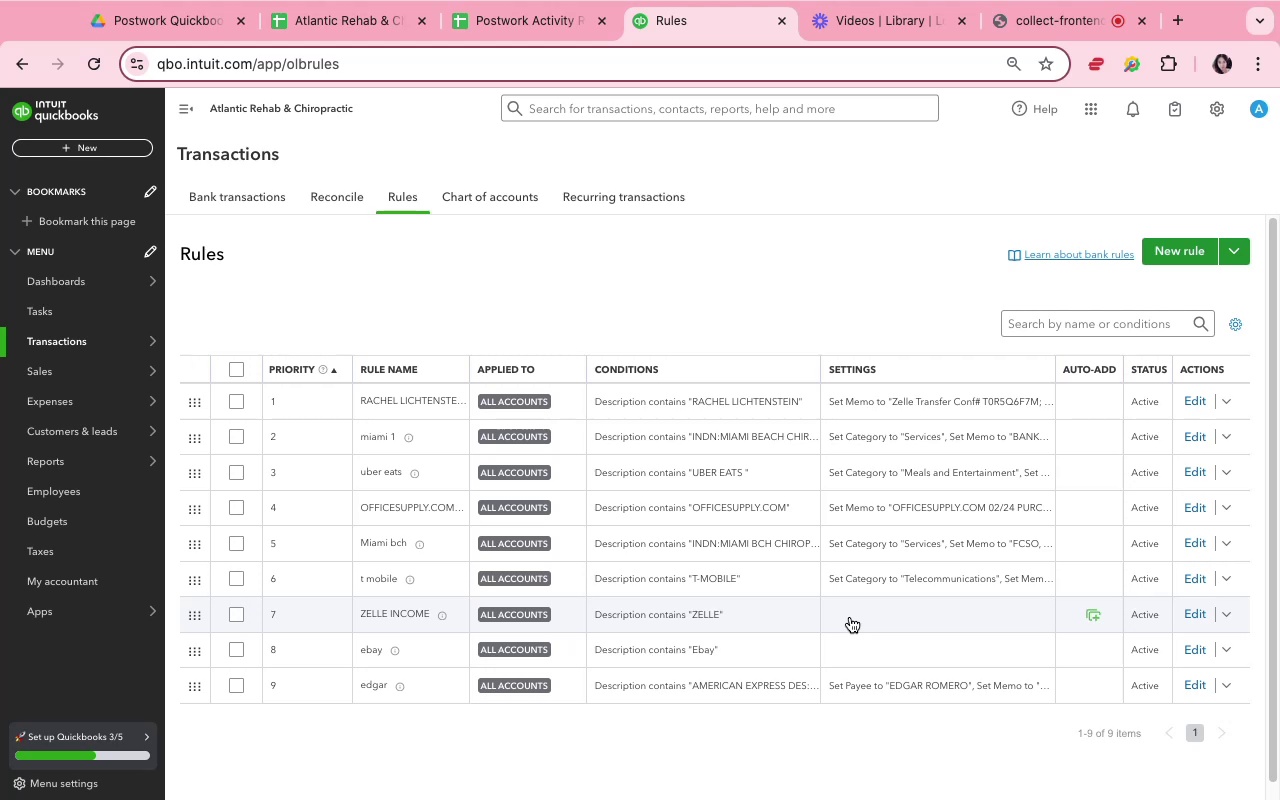 
left_click([1101, 610])
 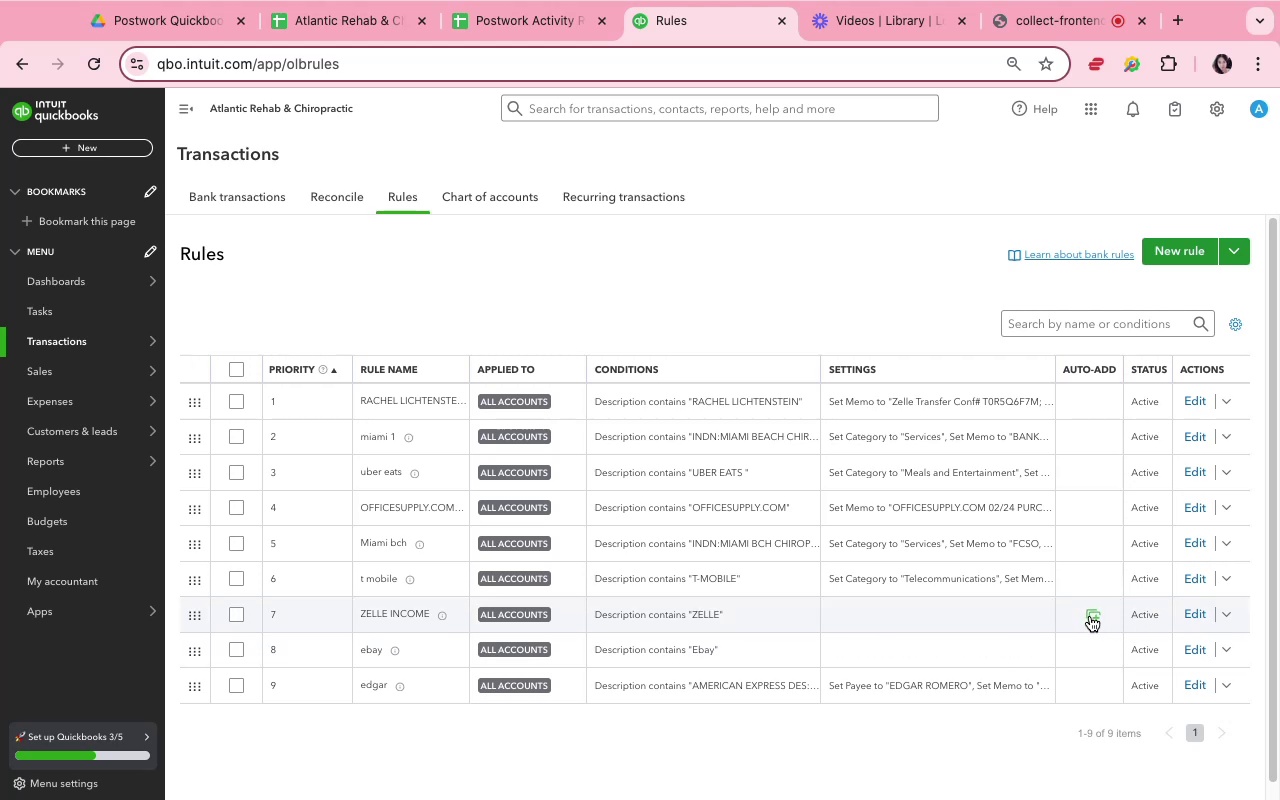 
left_click([1095, 622])
 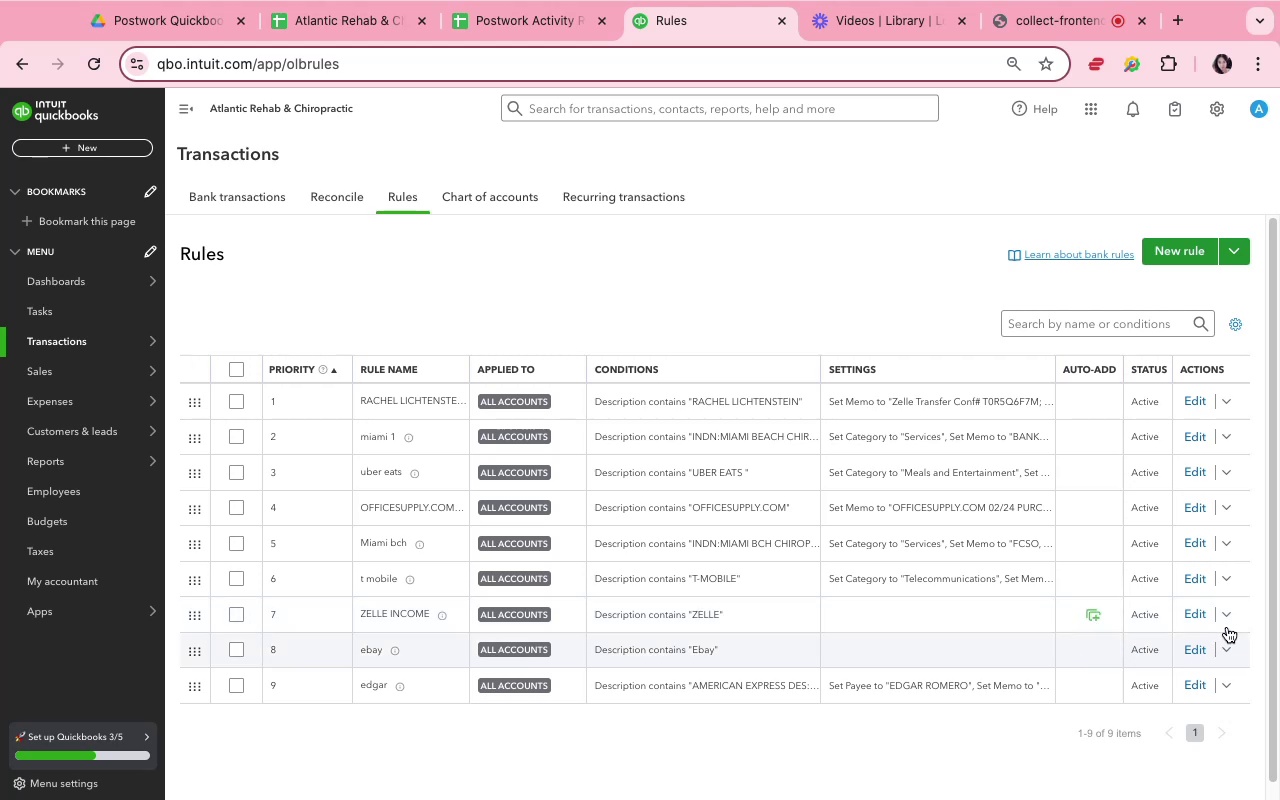 
left_click([1228, 621])
 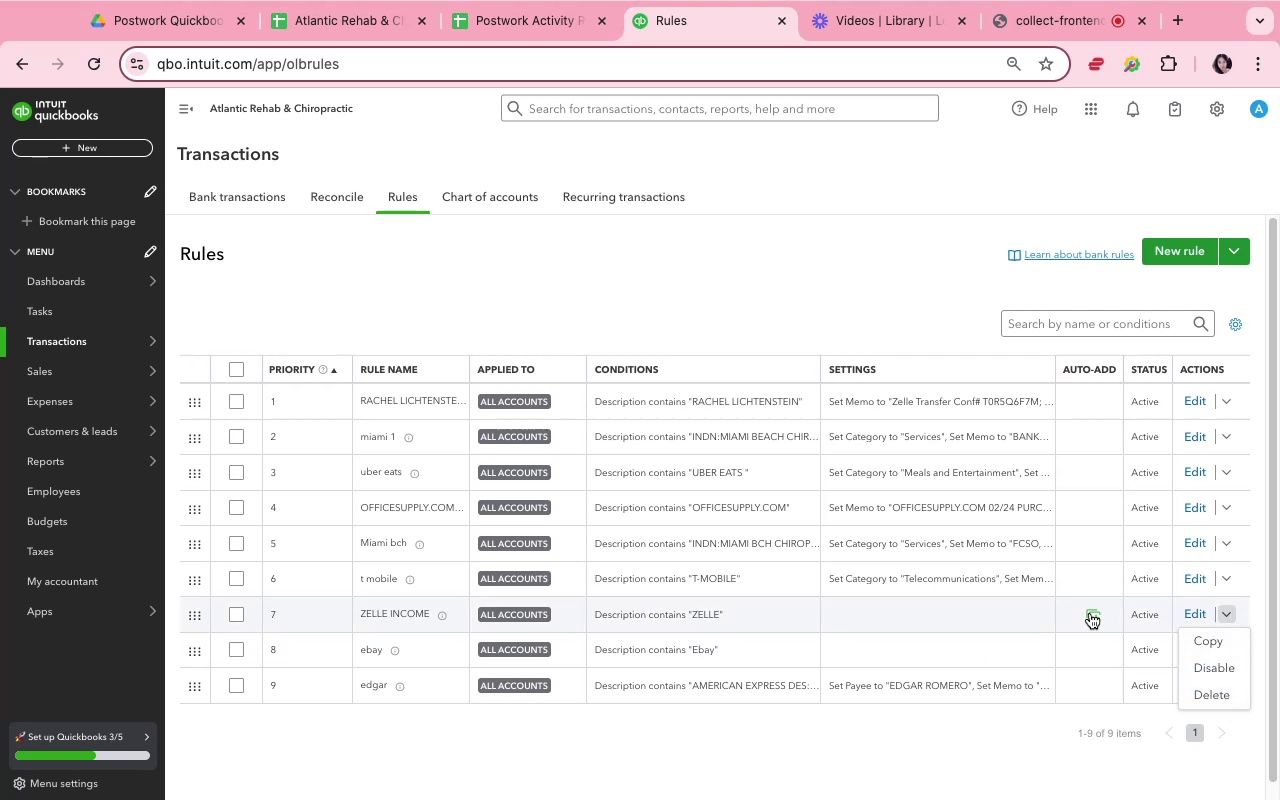 
left_click([892, 609])
 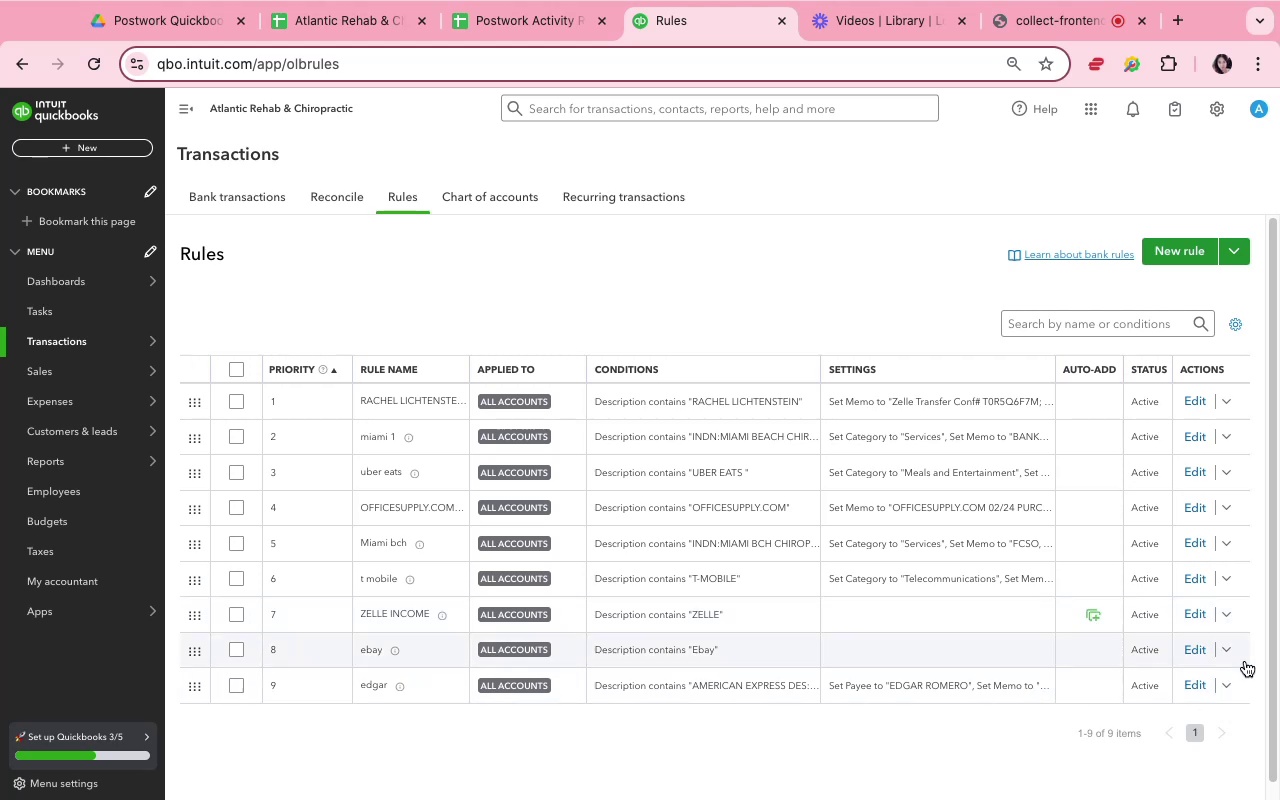 
left_click([1225, 614])
 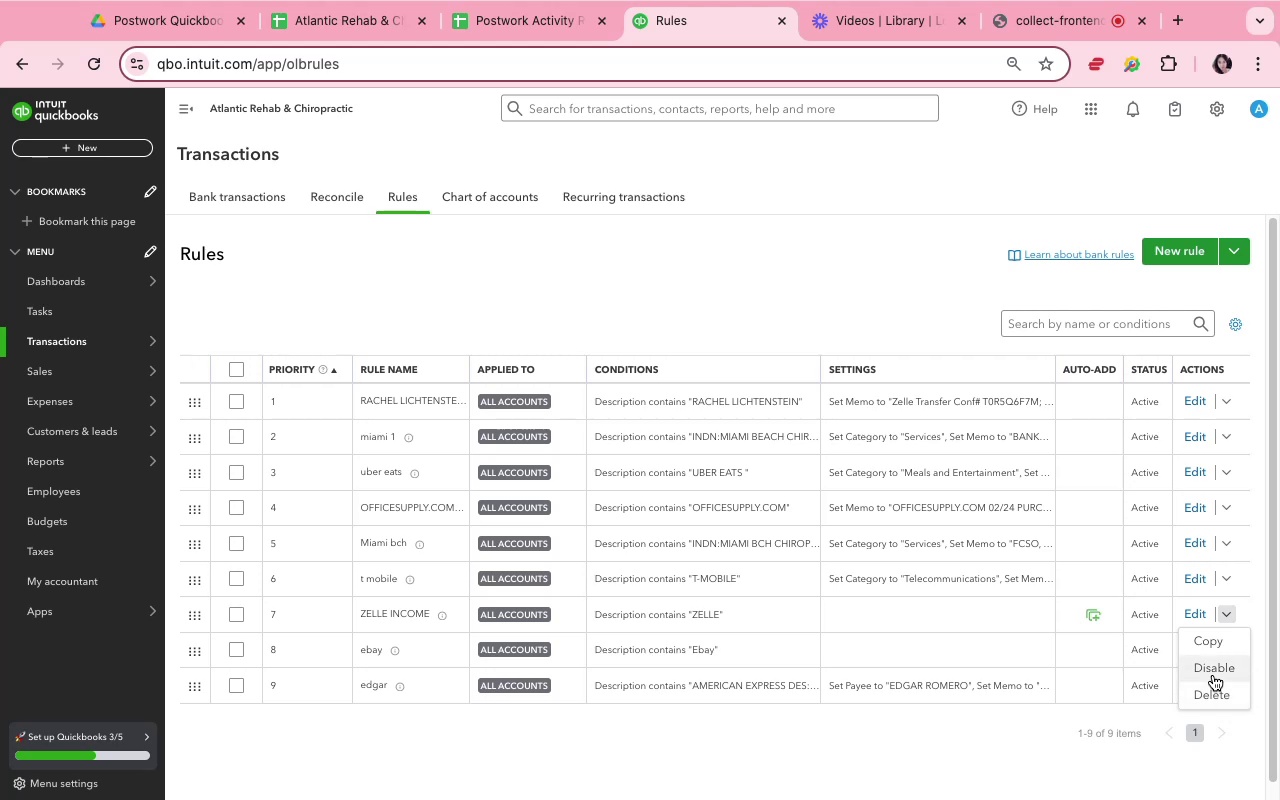 
left_click([1213, 674])
 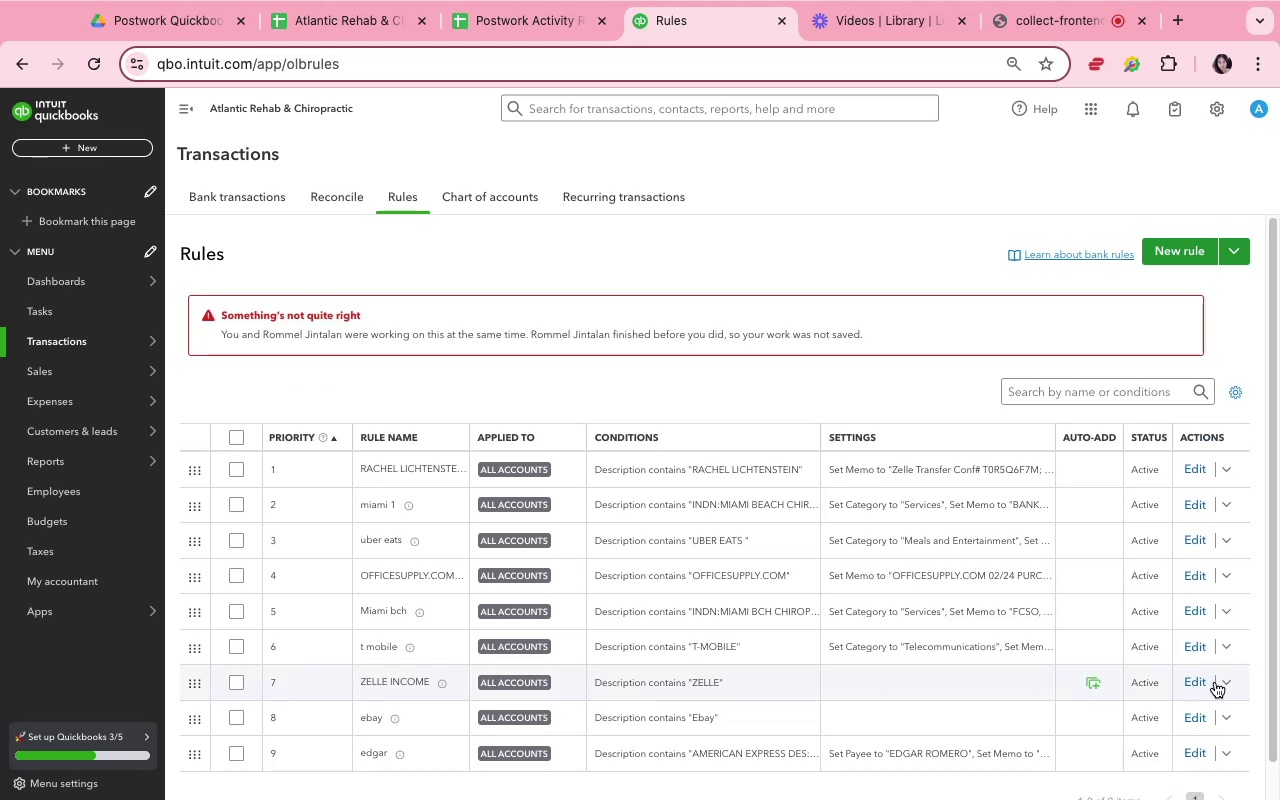 
left_click([1220, 681])
 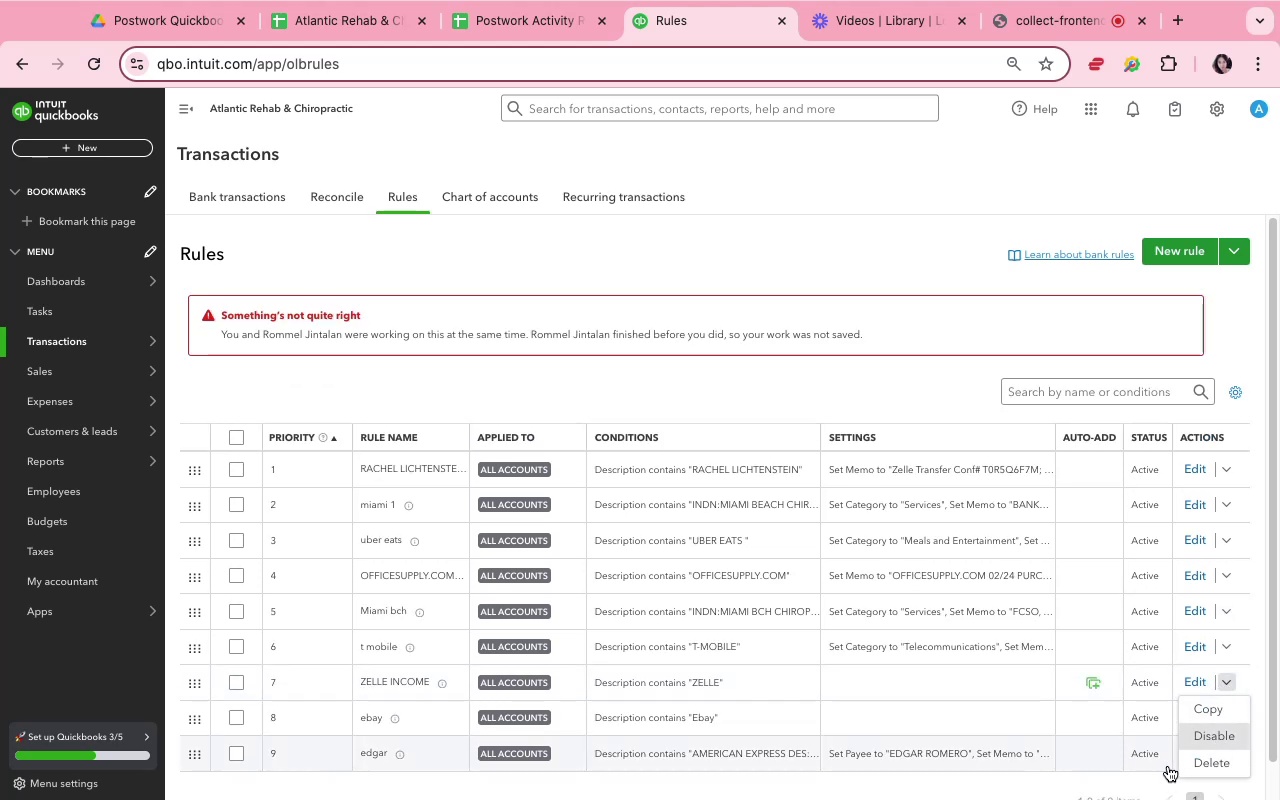 
left_click([1208, 742])
 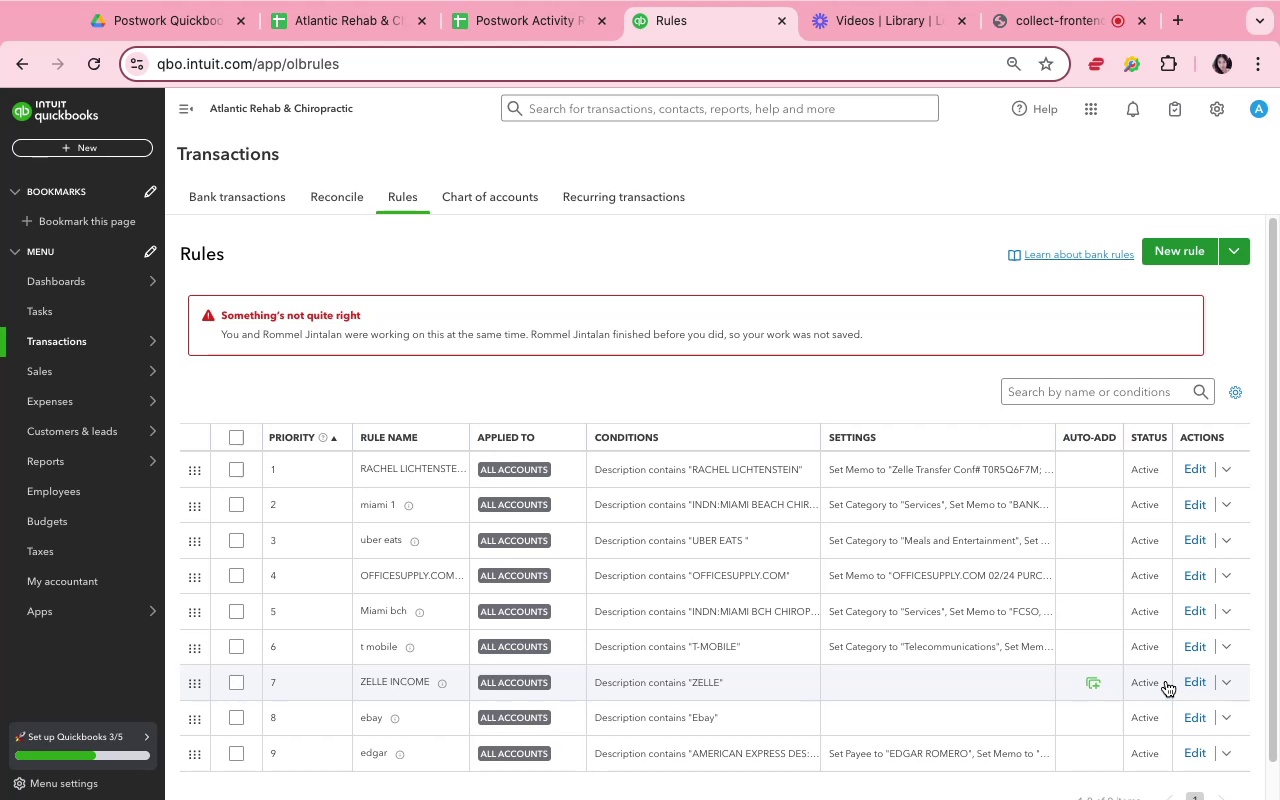 
left_click([1163, 682])
 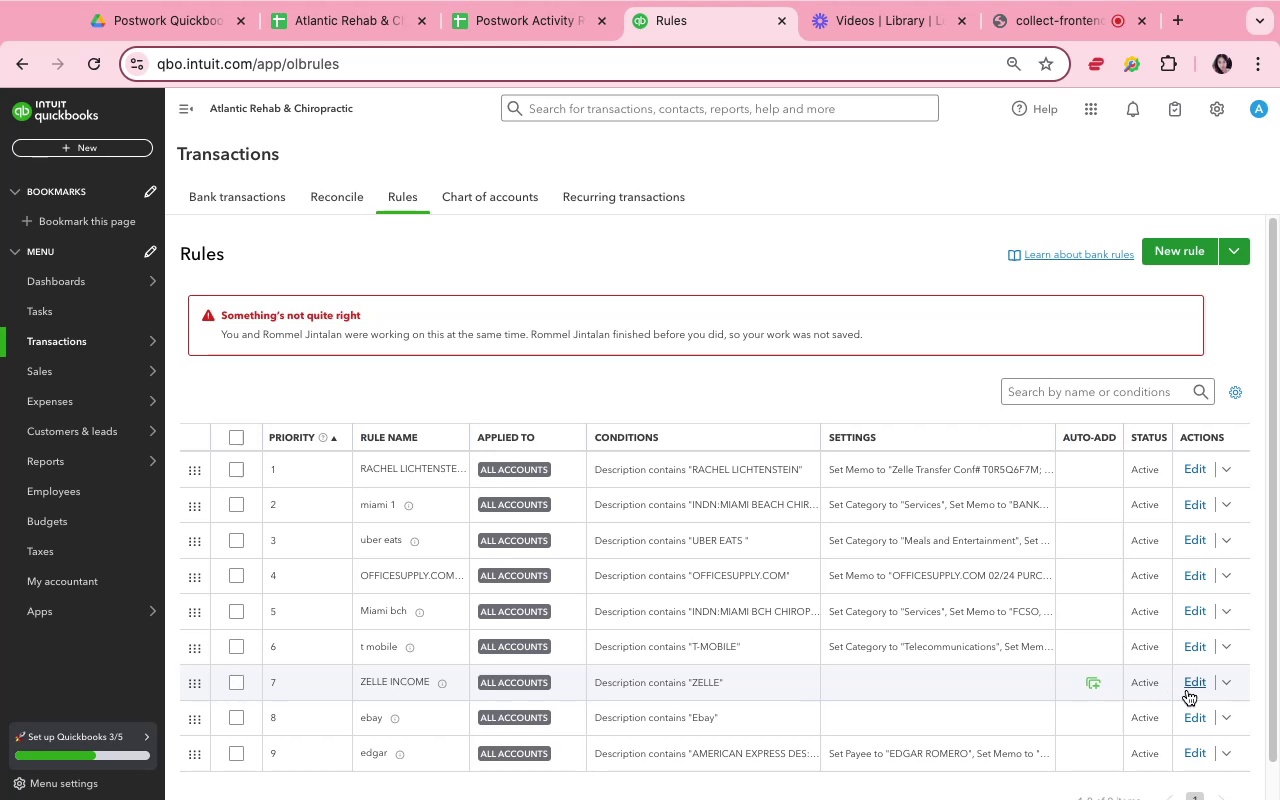 
left_click([1192, 690])
 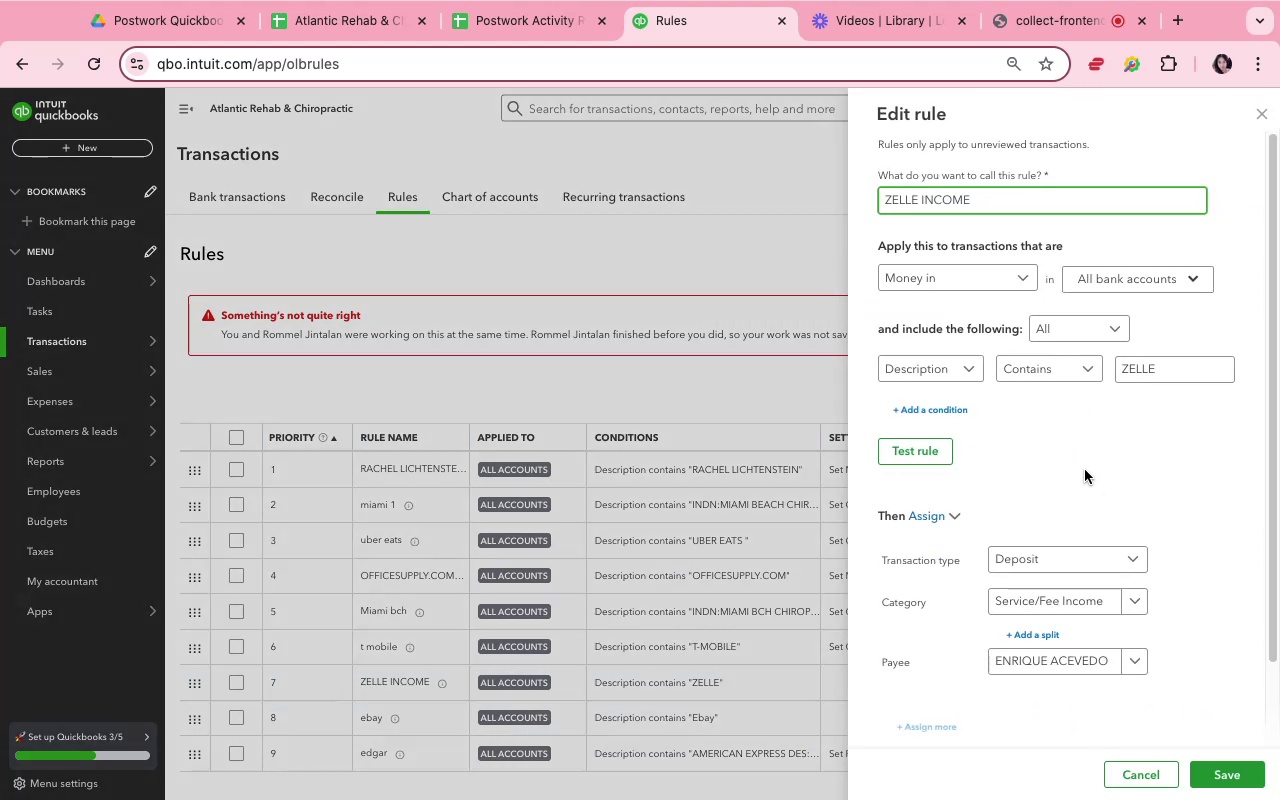 
scroll: coordinate [1100, 557], scroll_direction: down, amount: 8.0
 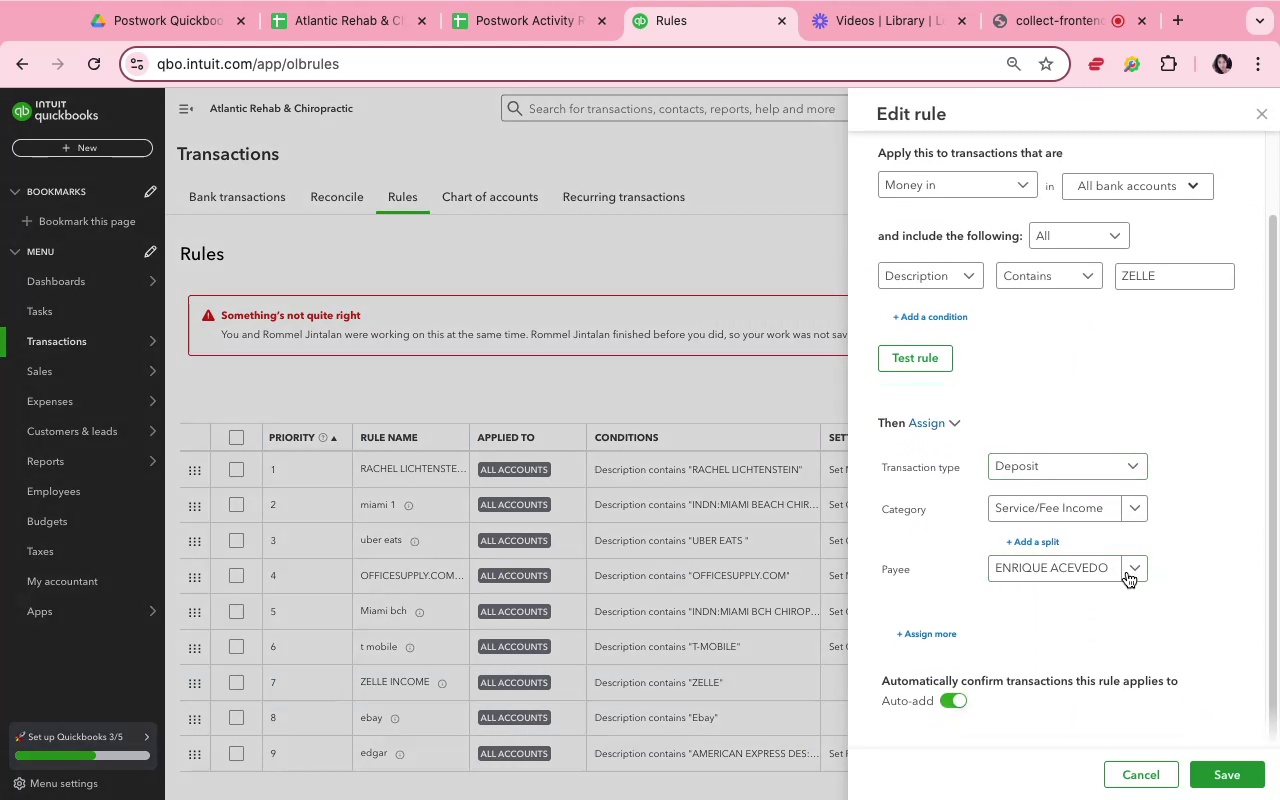 
left_click([1105, 565])
 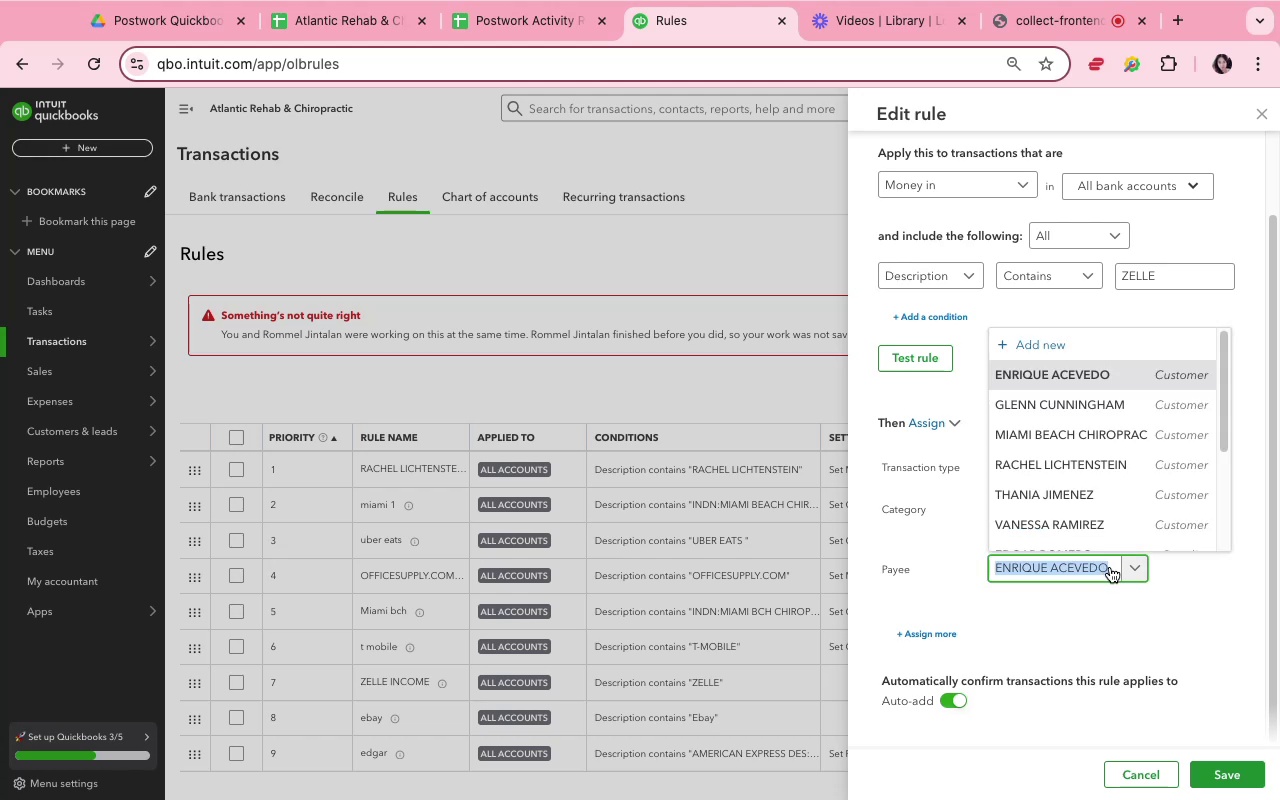 
key(Meta+CommandLeft)
 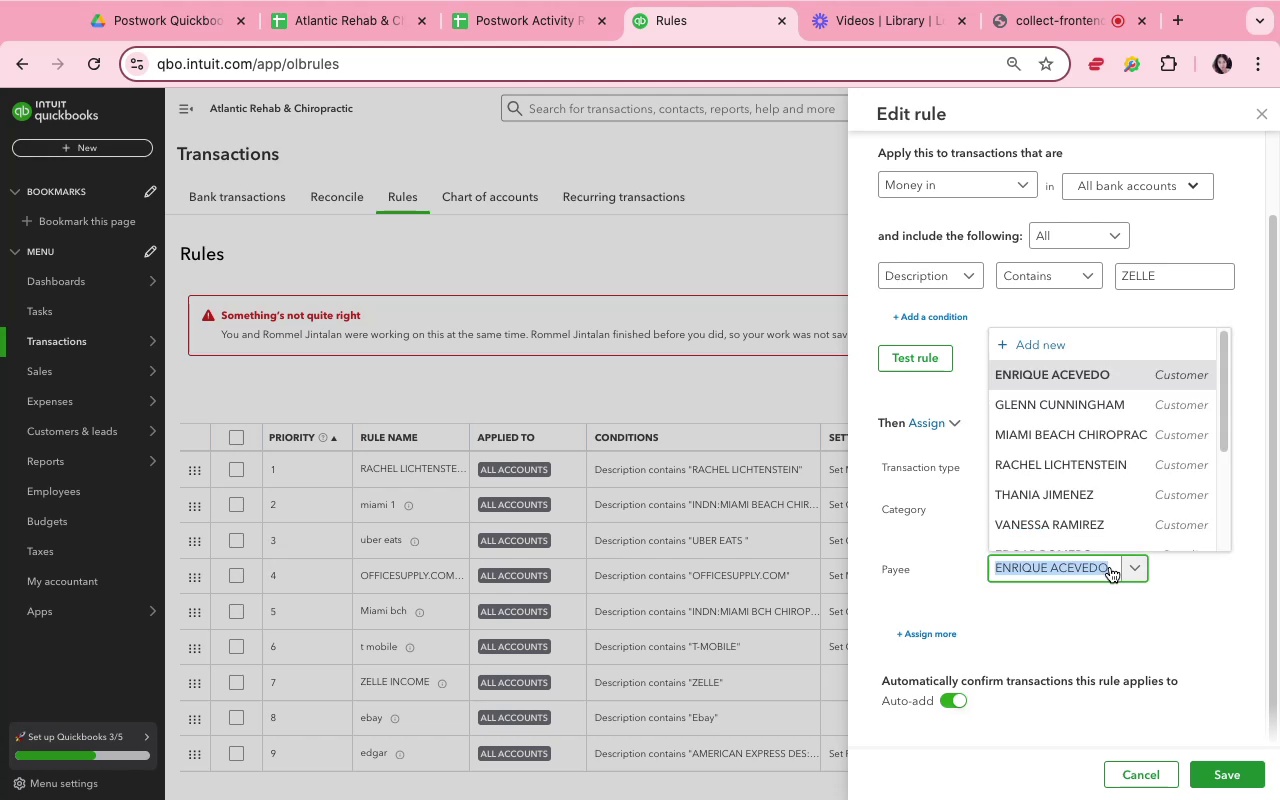 
key(Meta+C)
 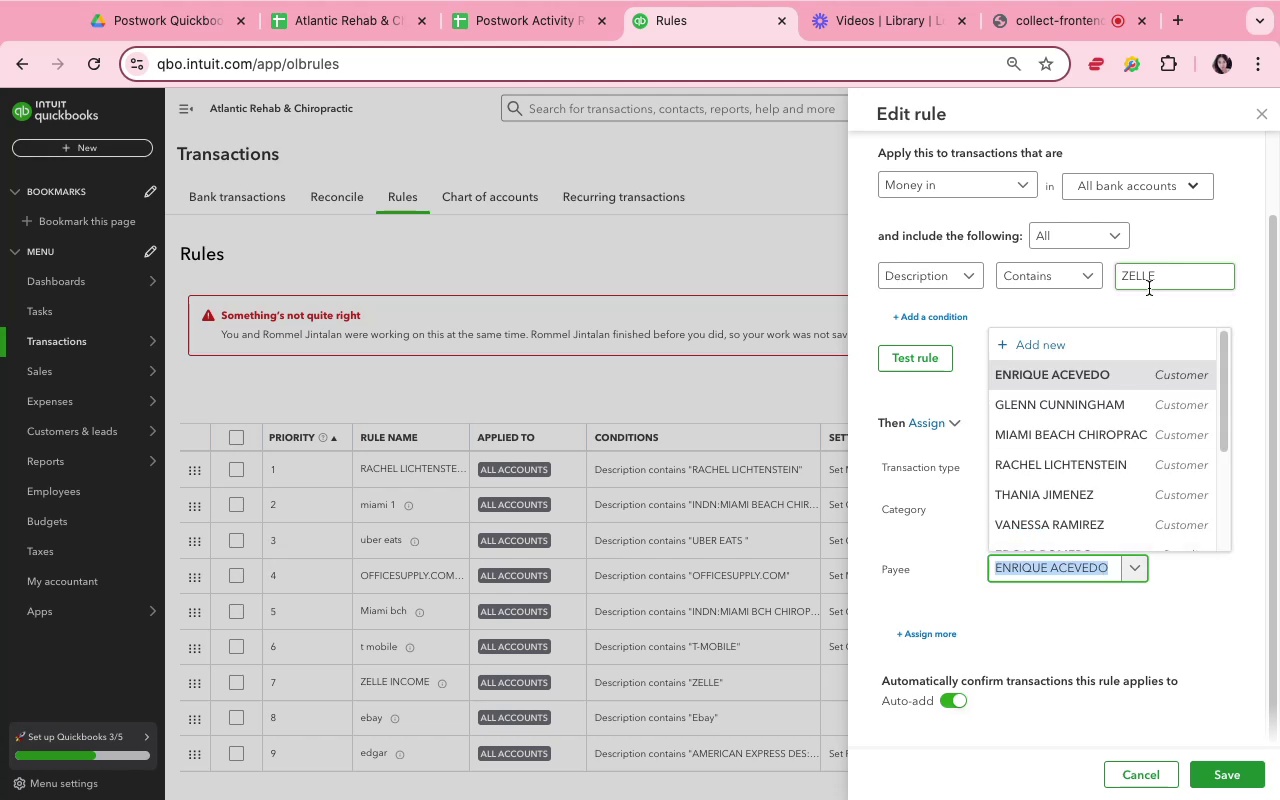 
double_click([1149, 288])
 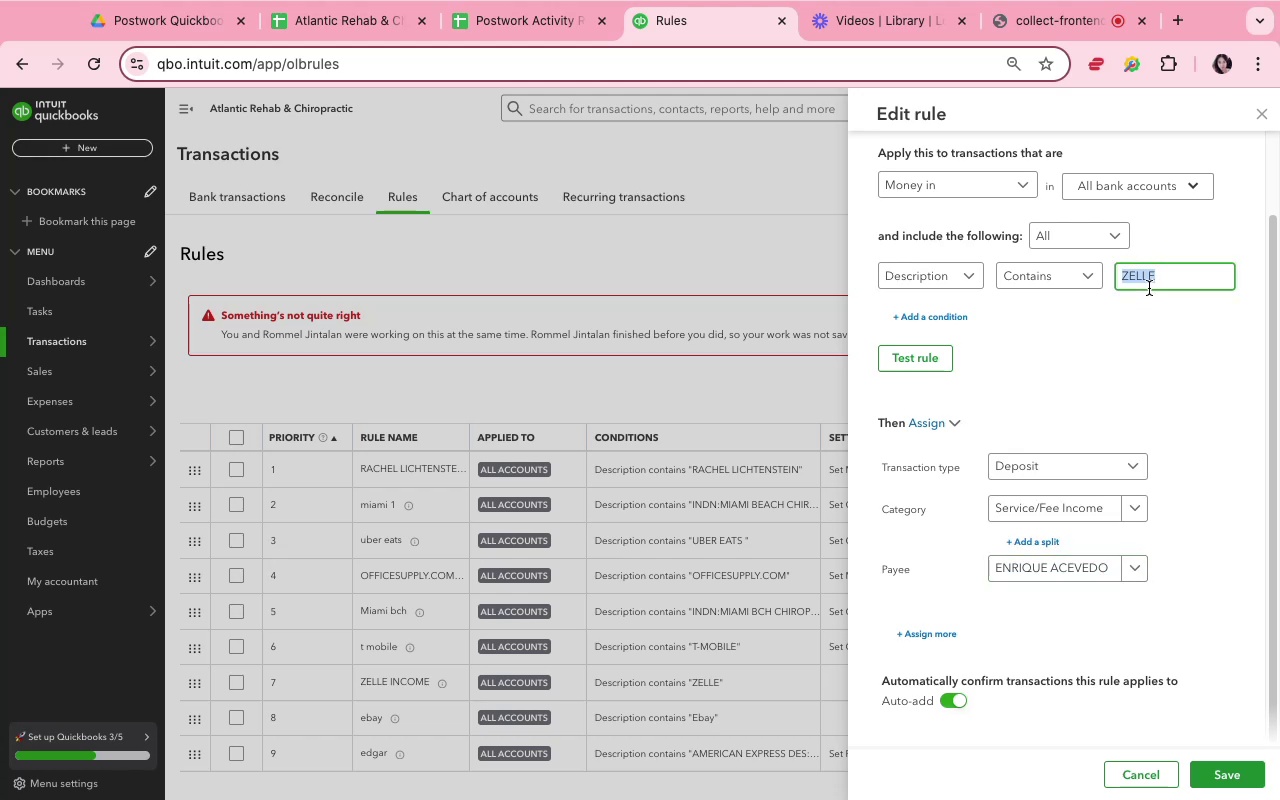 
key(Meta+V)
 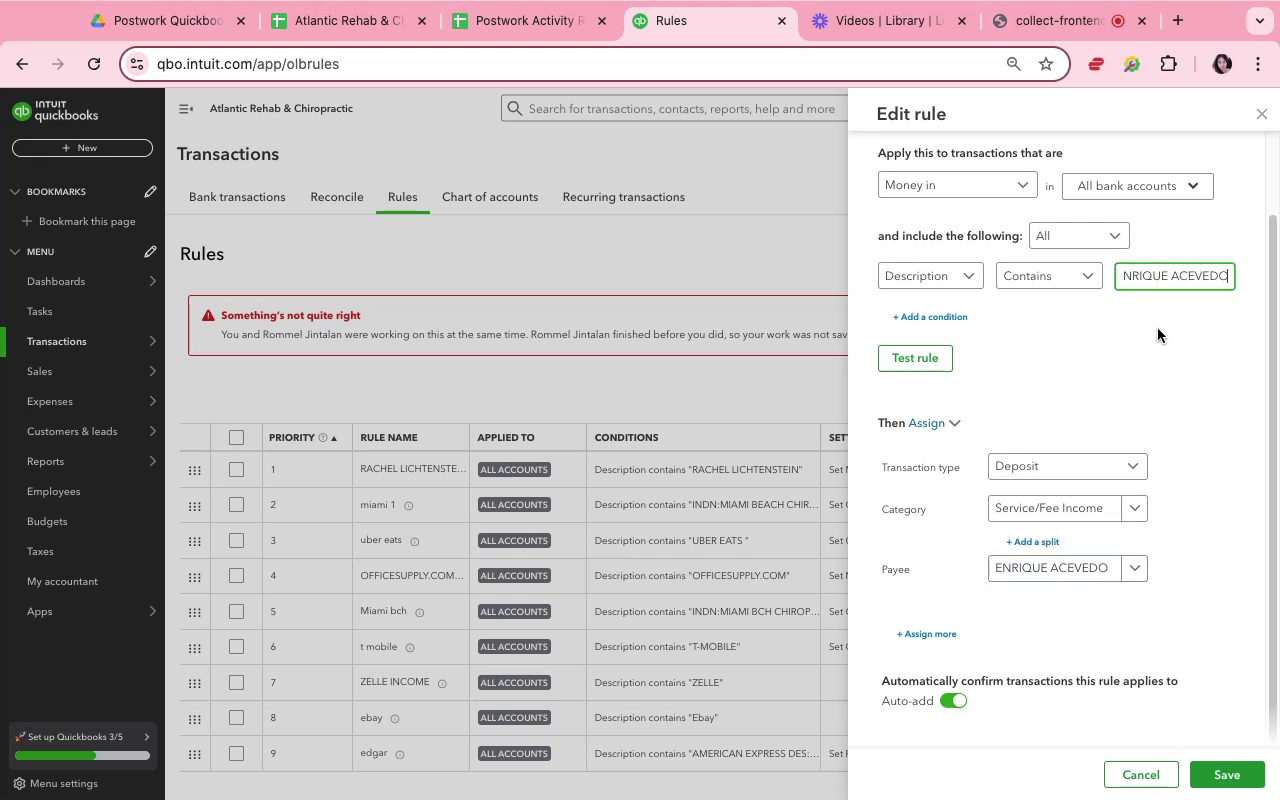 
left_click([1163, 347])
 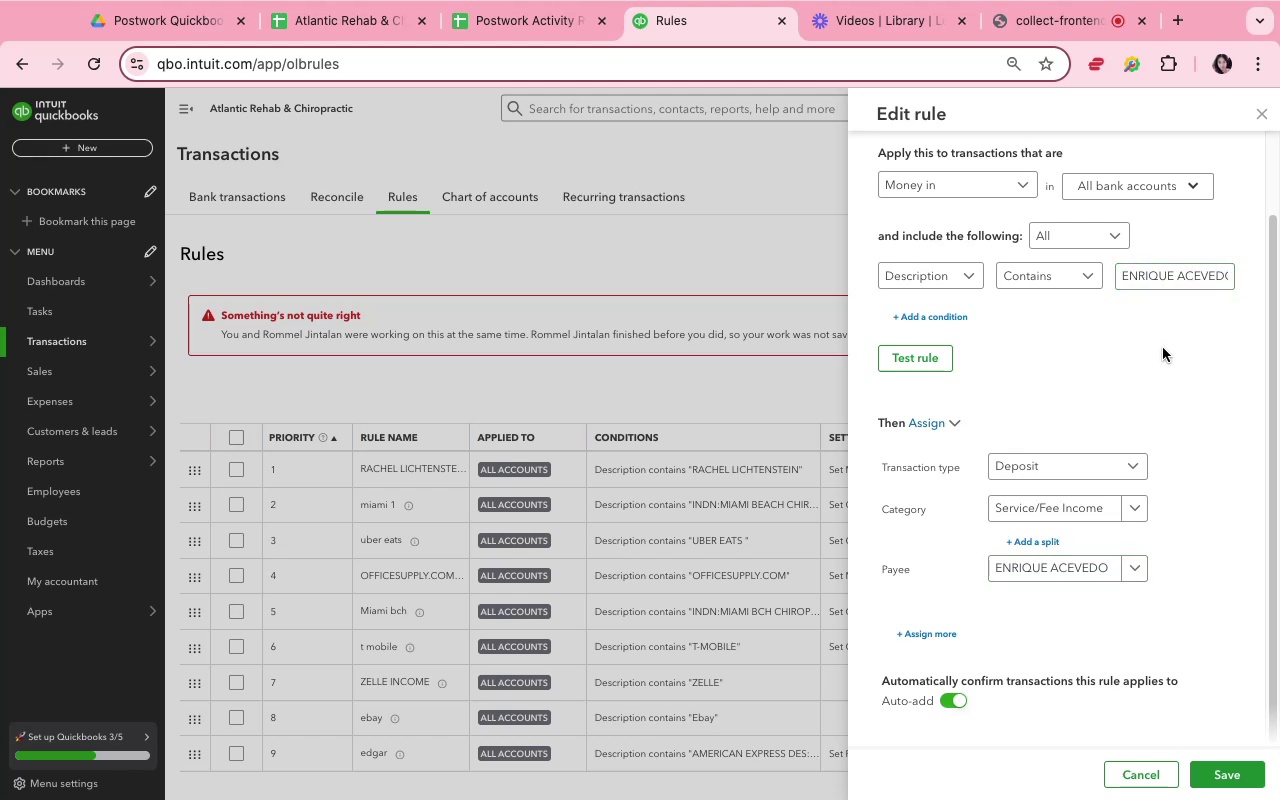 
scroll: coordinate [1163, 349], scroll_direction: up, amount: 4.0
 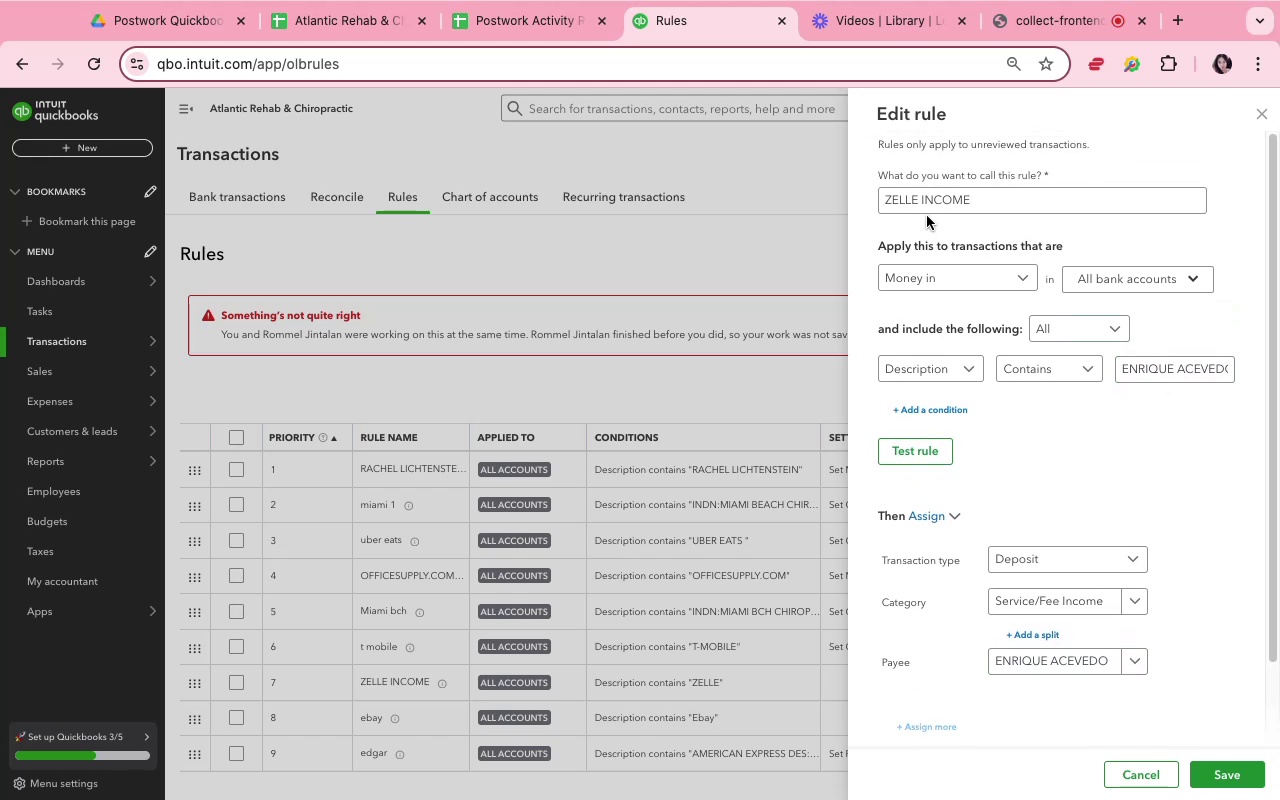 
double_click([925, 207])
 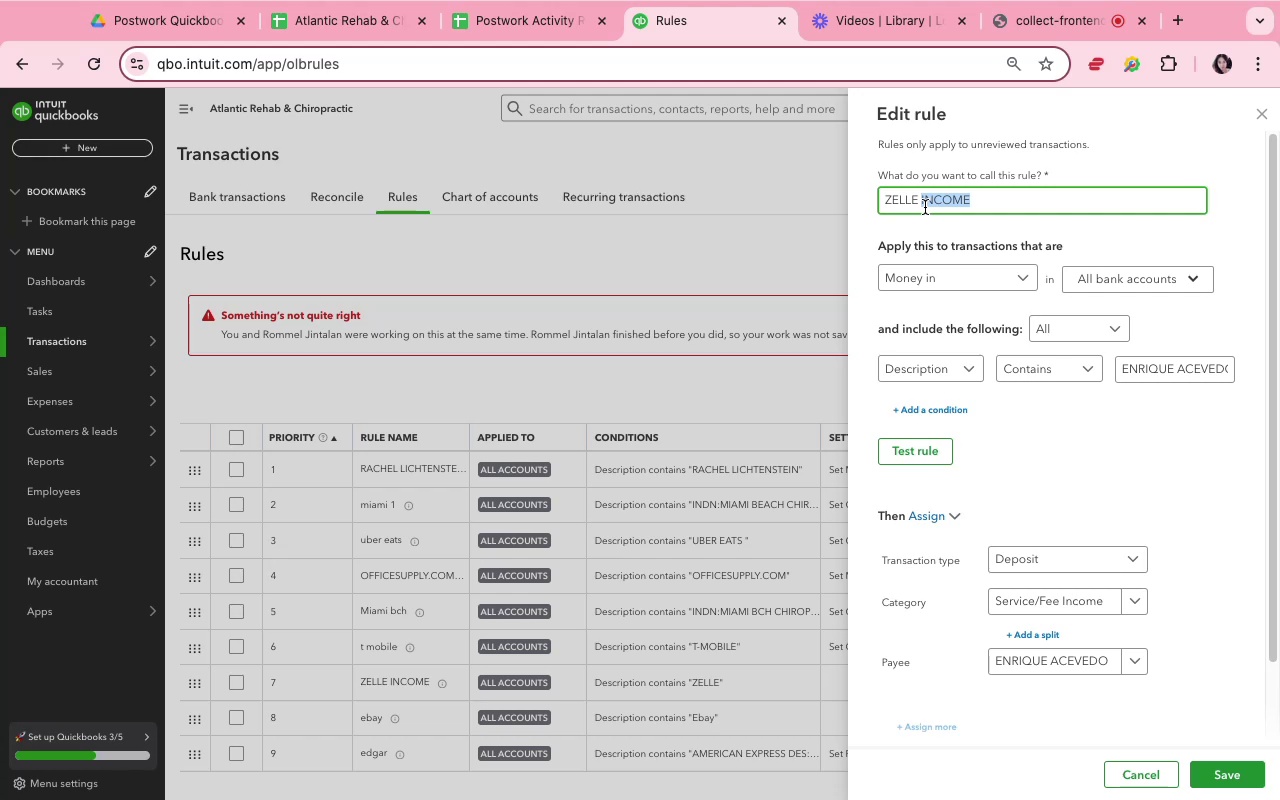 
triple_click([925, 207])
 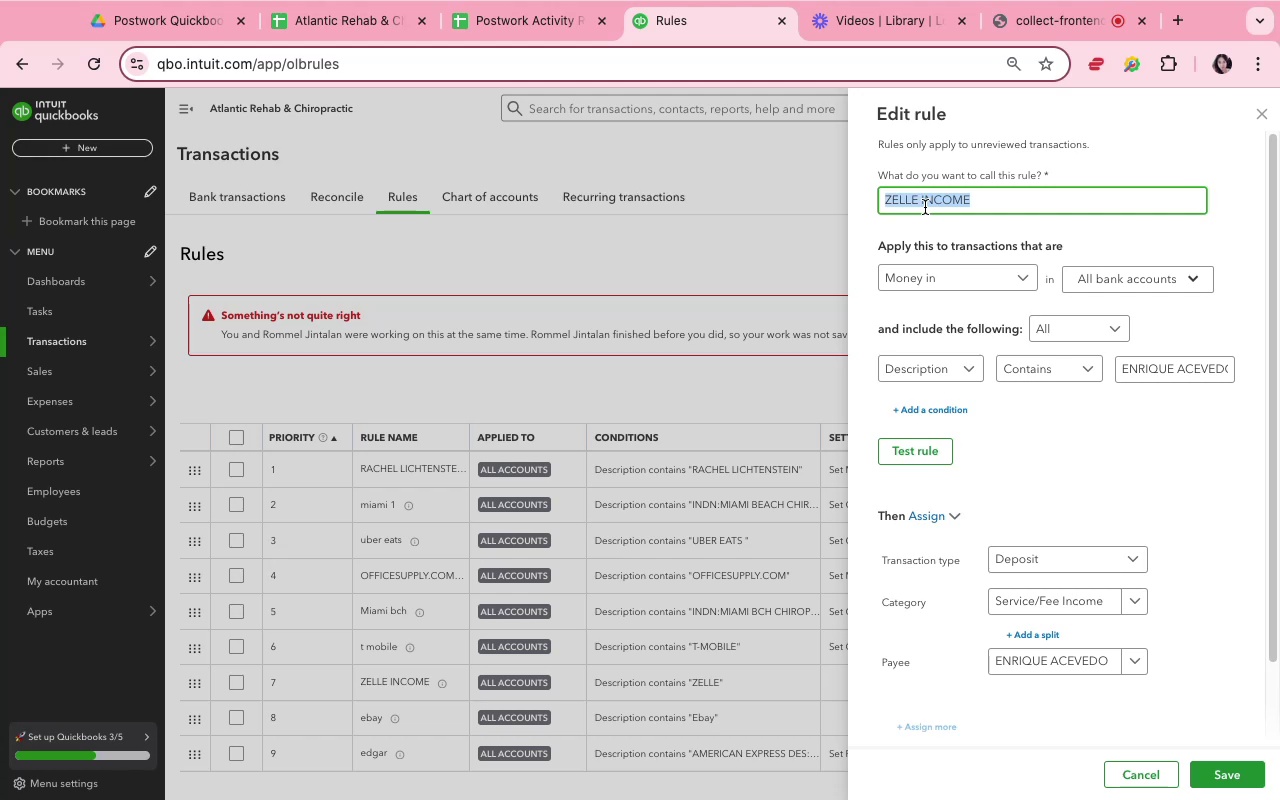 
key(Meta+V)
 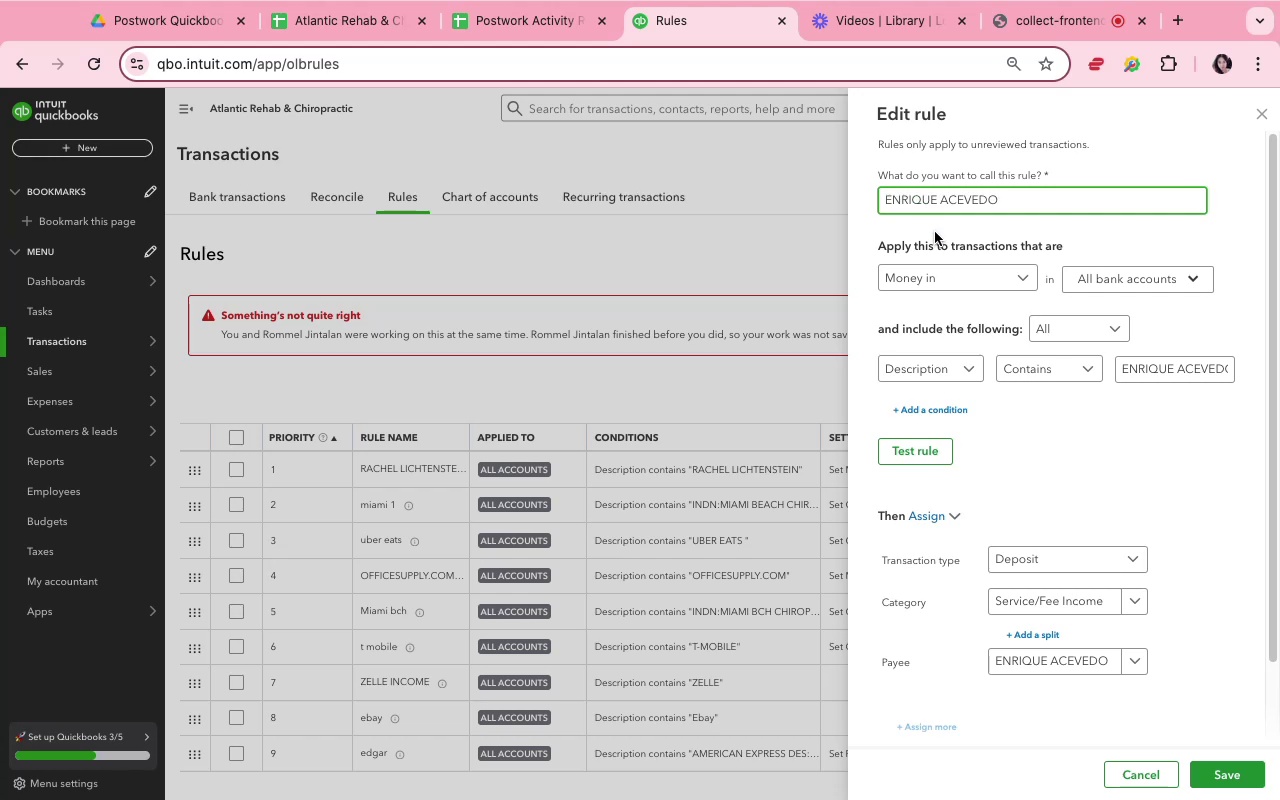 
left_click([935, 232])
 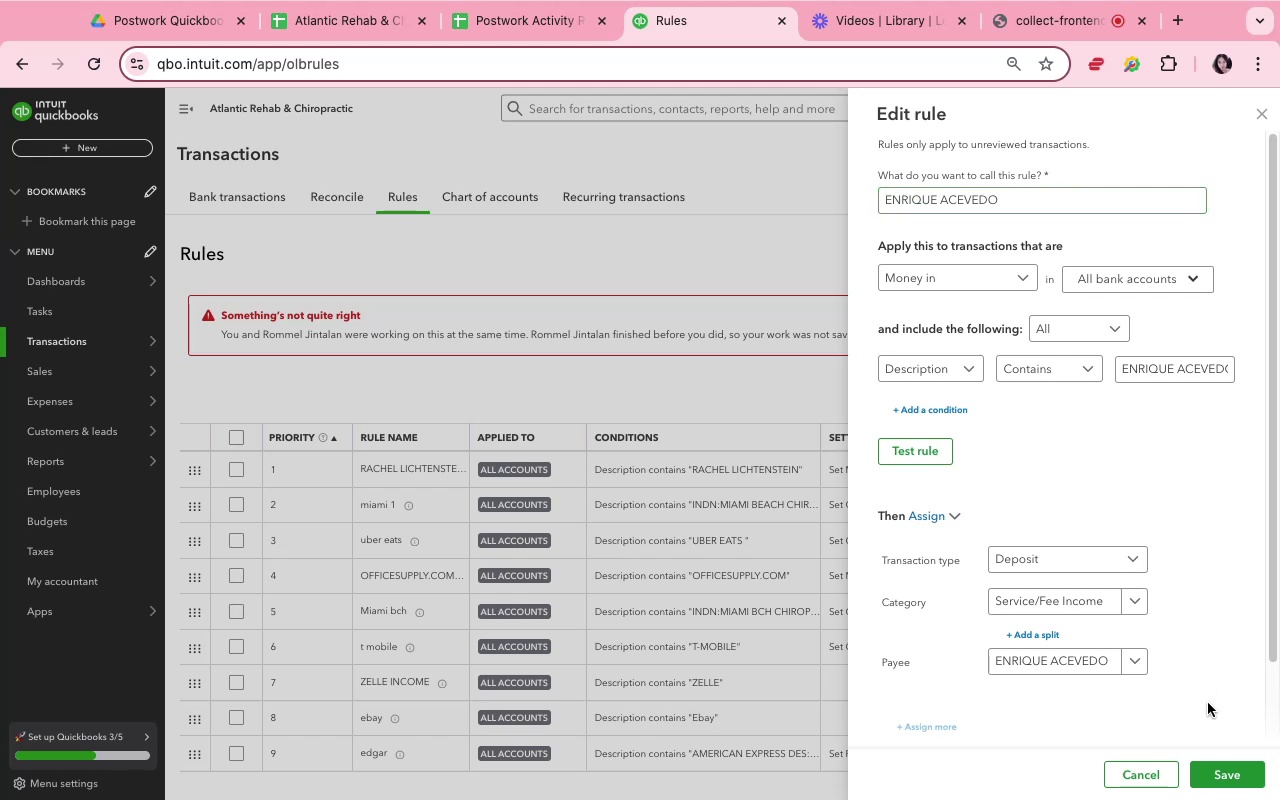 
scroll: coordinate [1206, 674], scroll_direction: down, amount: 8.0
 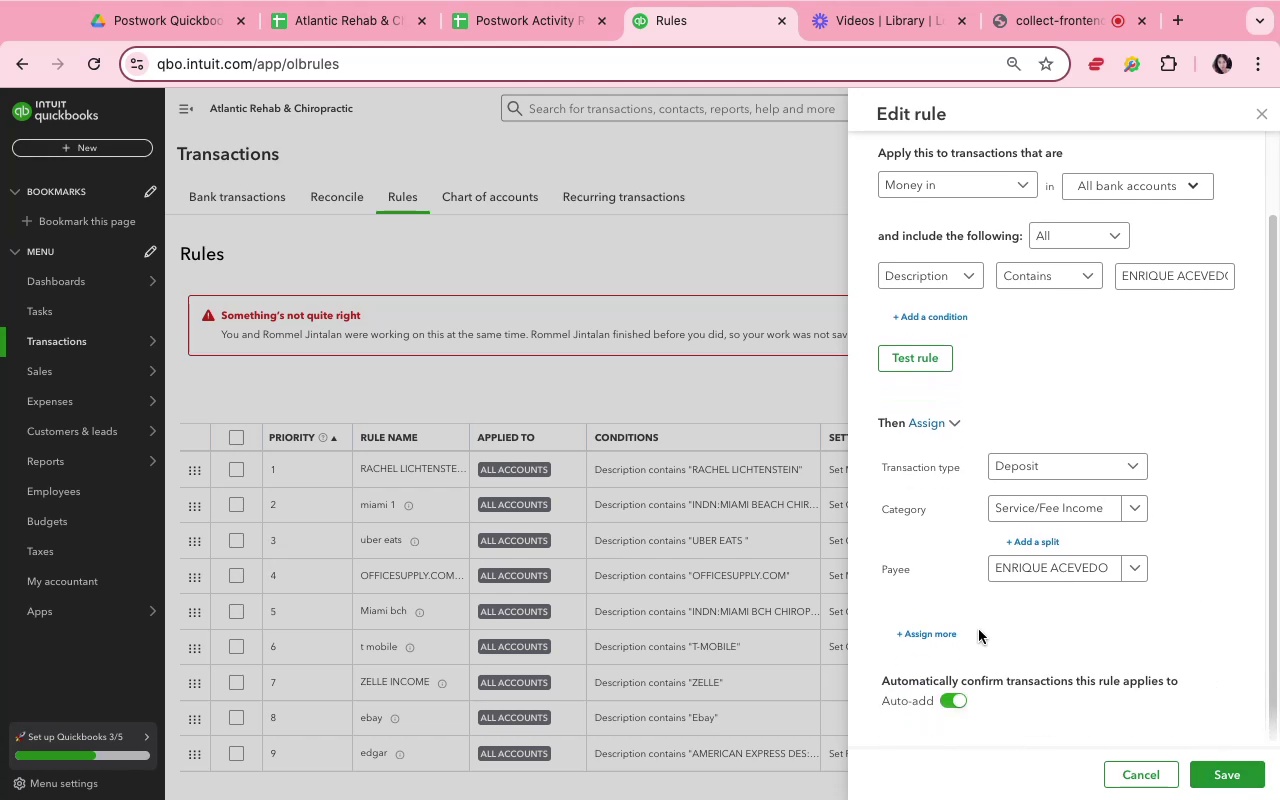 
left_click([958, 710])
 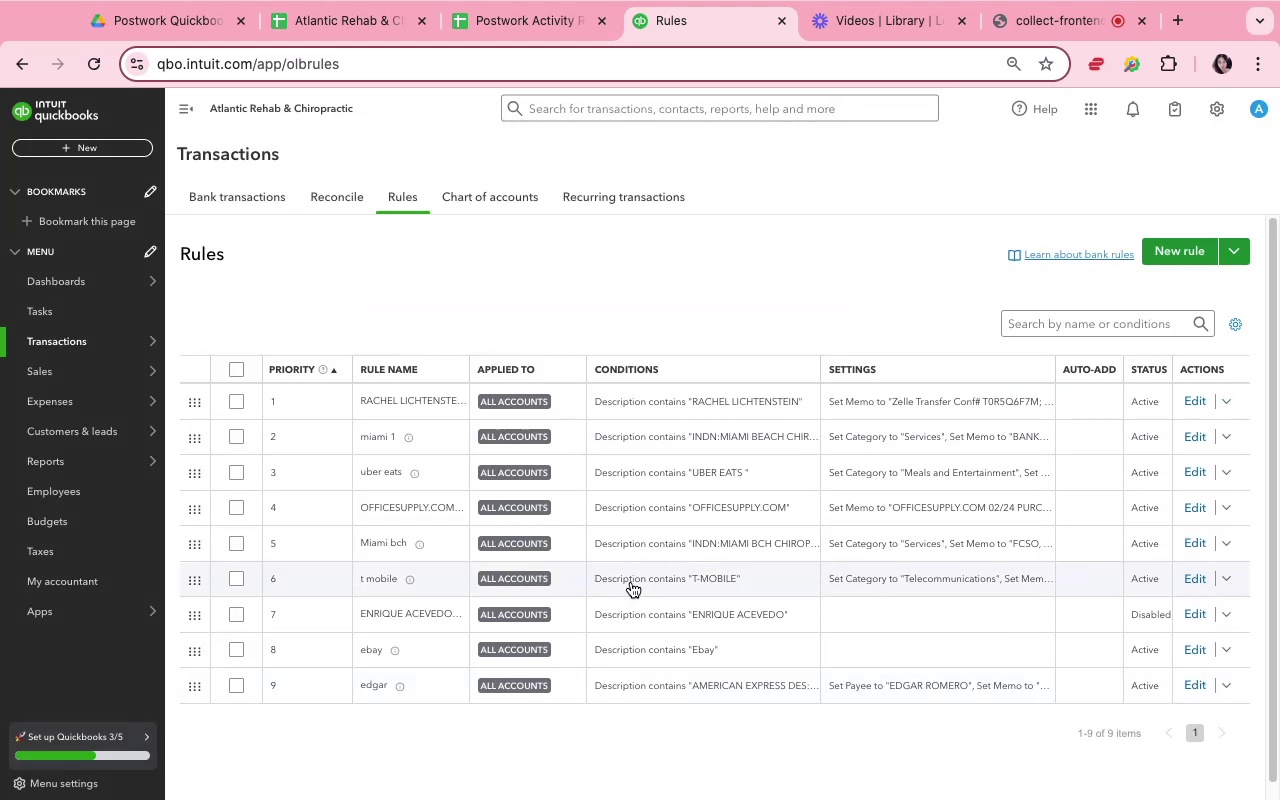 
wait(11.89)
 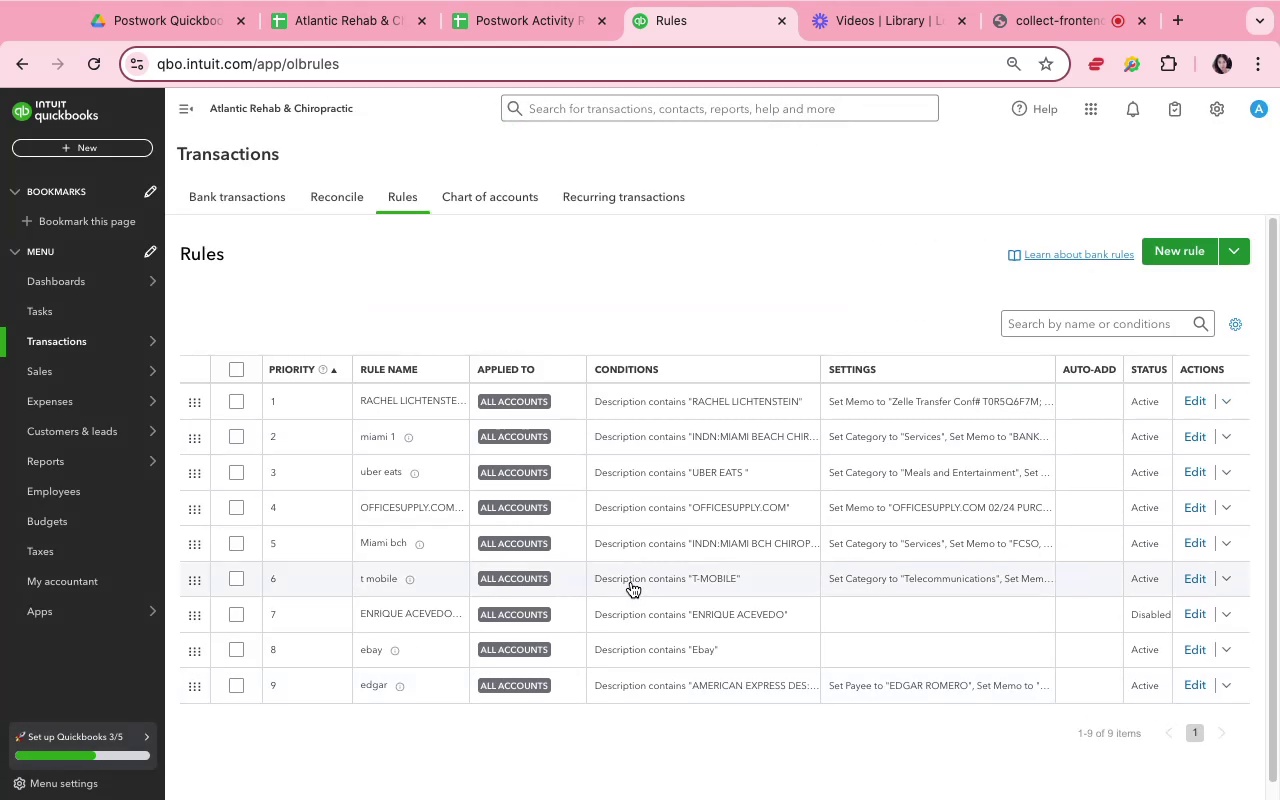 
left_click([265, 196])
 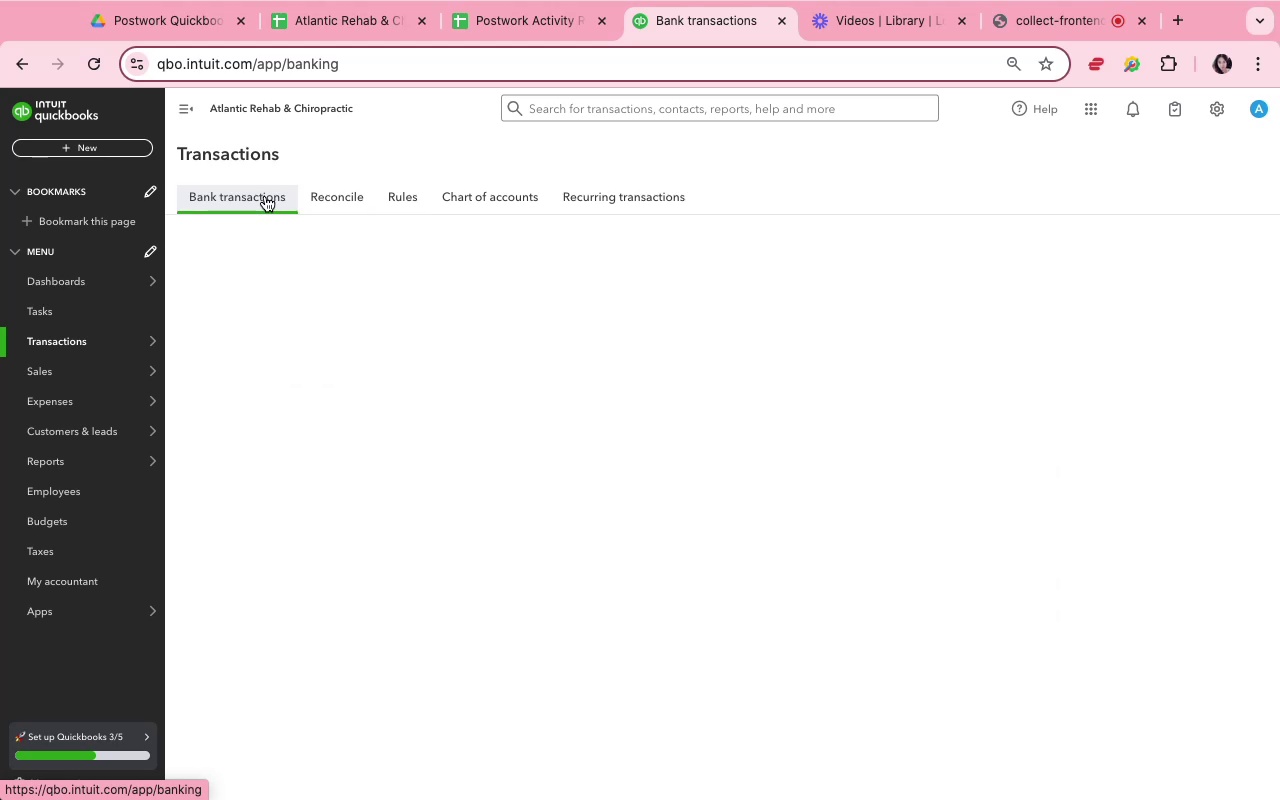 
wait(8.04)
 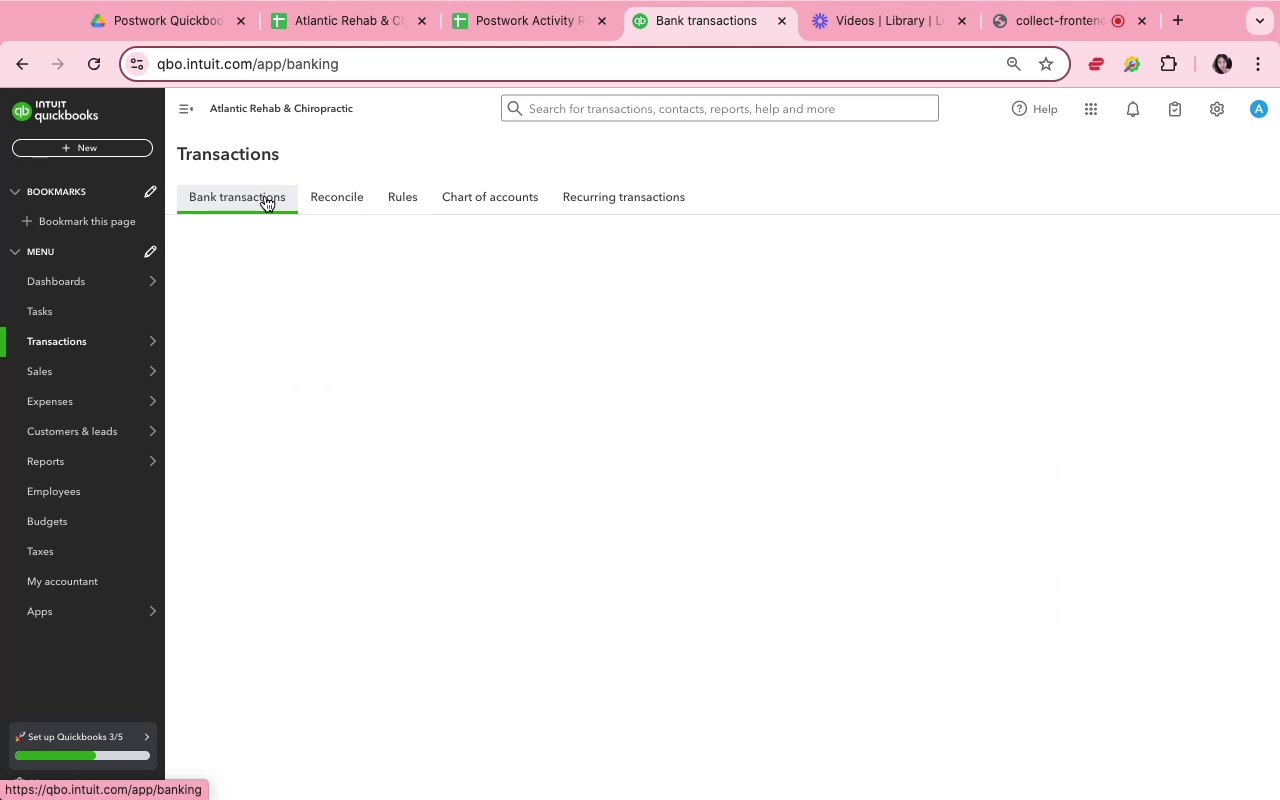 
scroll: coordinate [829, 431], scroll_direction: down, amount: 18.0
 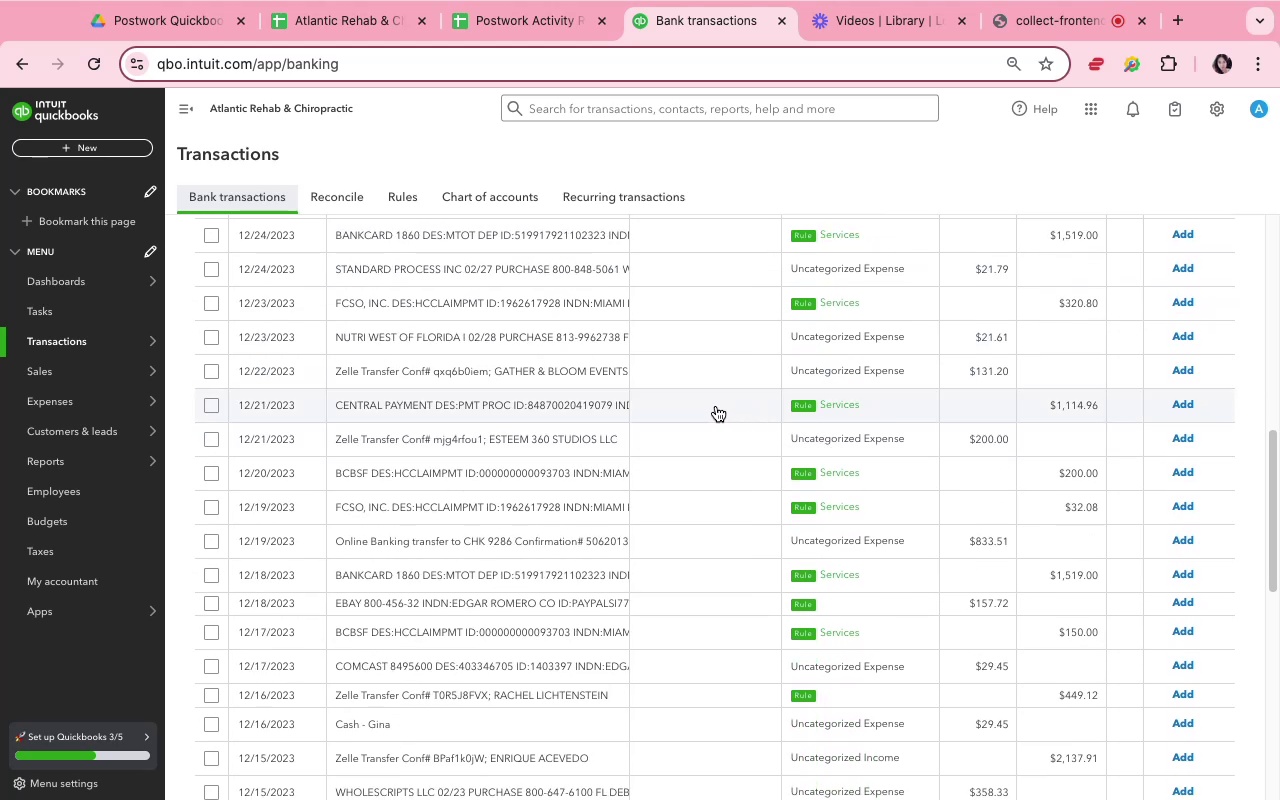 
left_click([616, 381])
 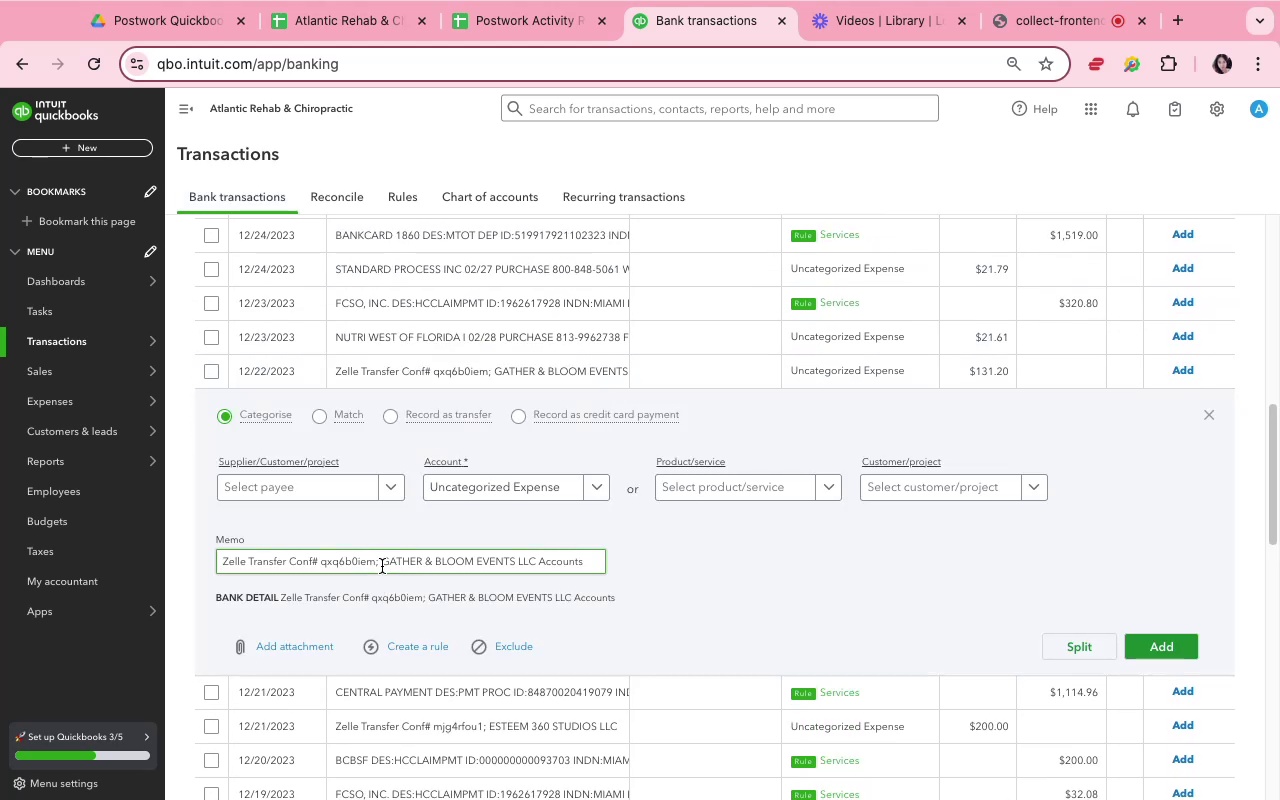 
left_click_drag(start_coordinate=[384, 565], to_coordinate=[535, 562])
 